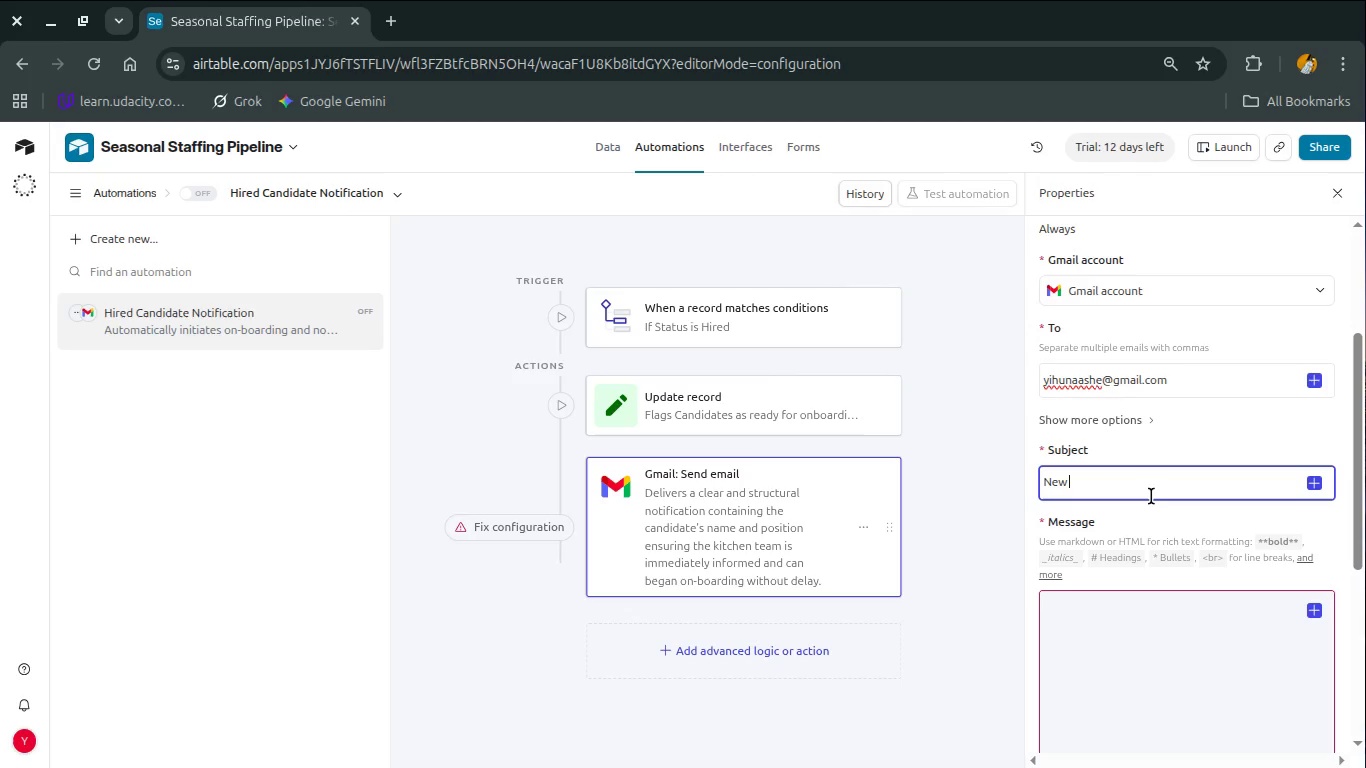 
type(Hire Confirmed - Action Required)
 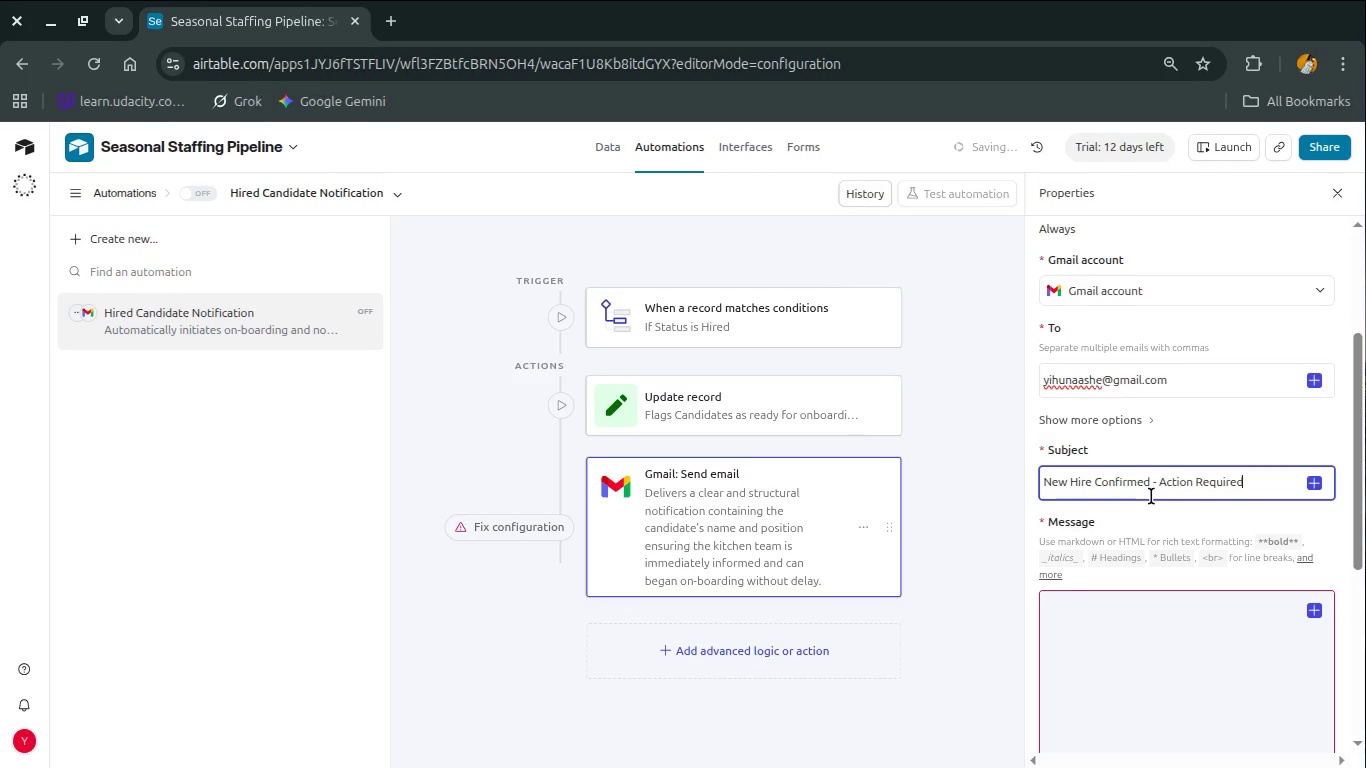 
scroll: coordinate [1151, 496], scroll_direction: down, amount: 1.0
 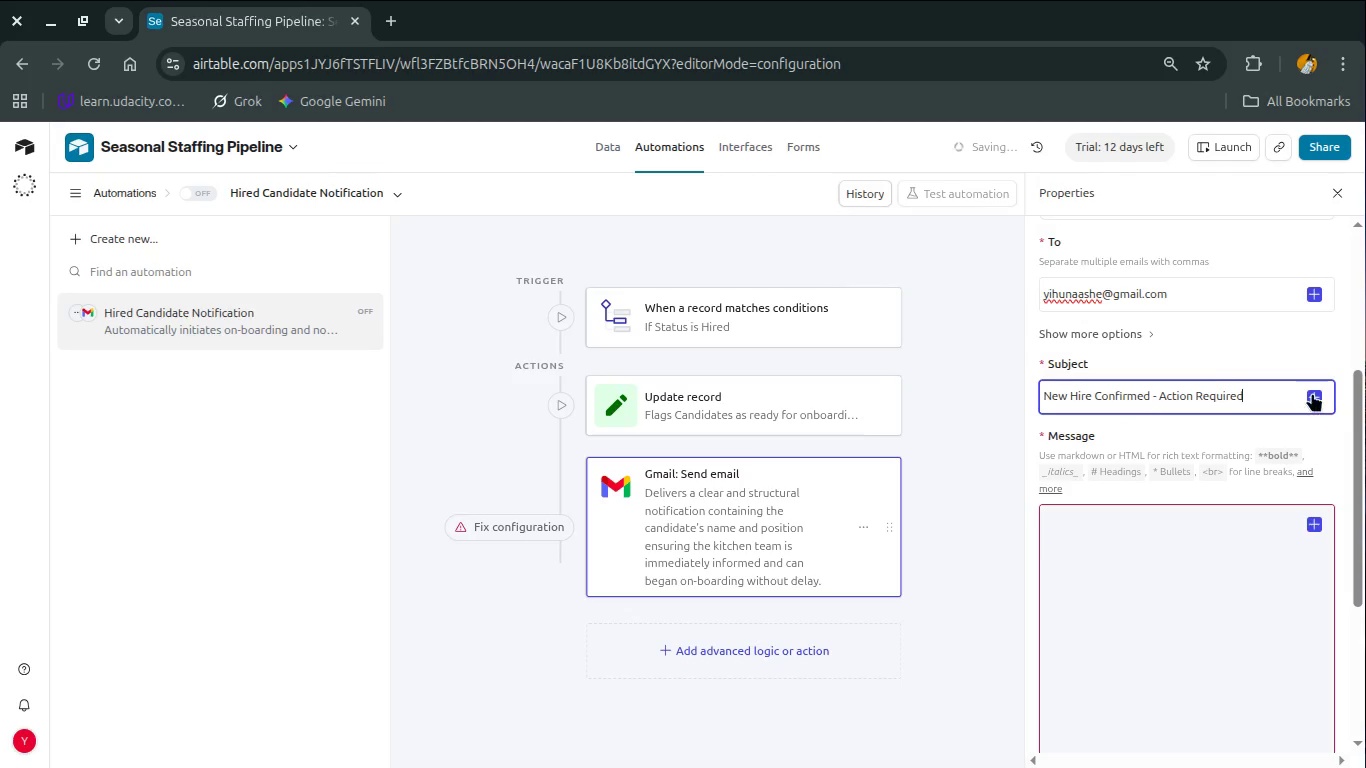 
left_click([1309, 392])
 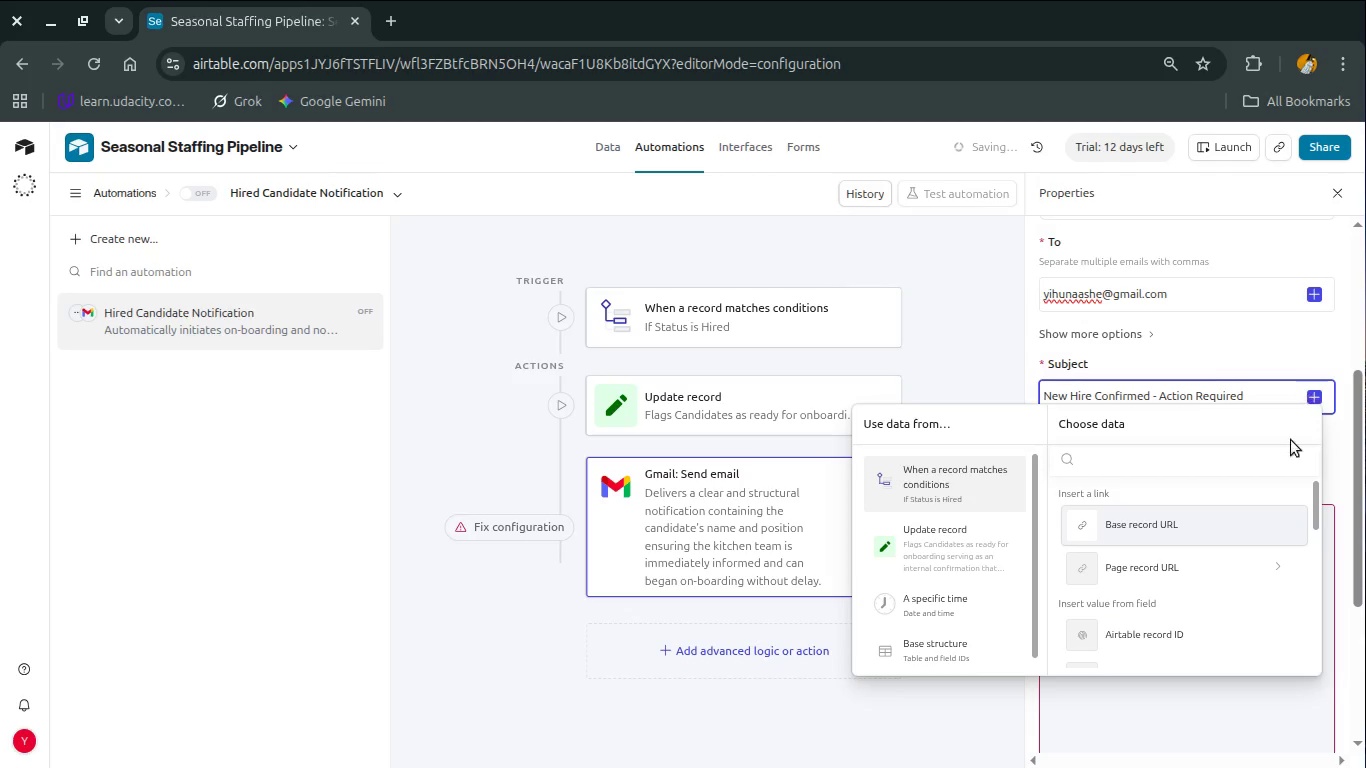 
scroll: coordinate [1259, 546], scroll_direction: down, amount: 2.0
 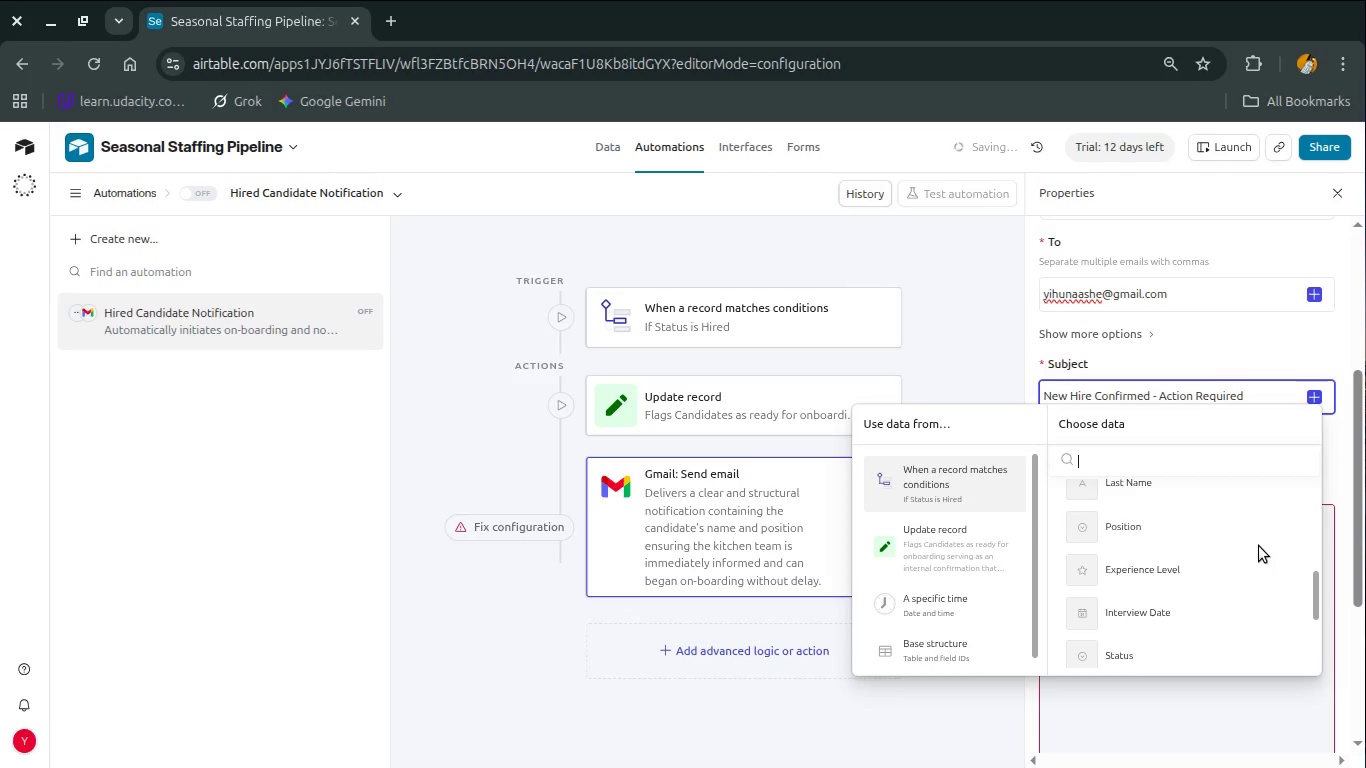 
scroll: coordinate [1259, 546], scroll_direction: up, amount: 2.0
 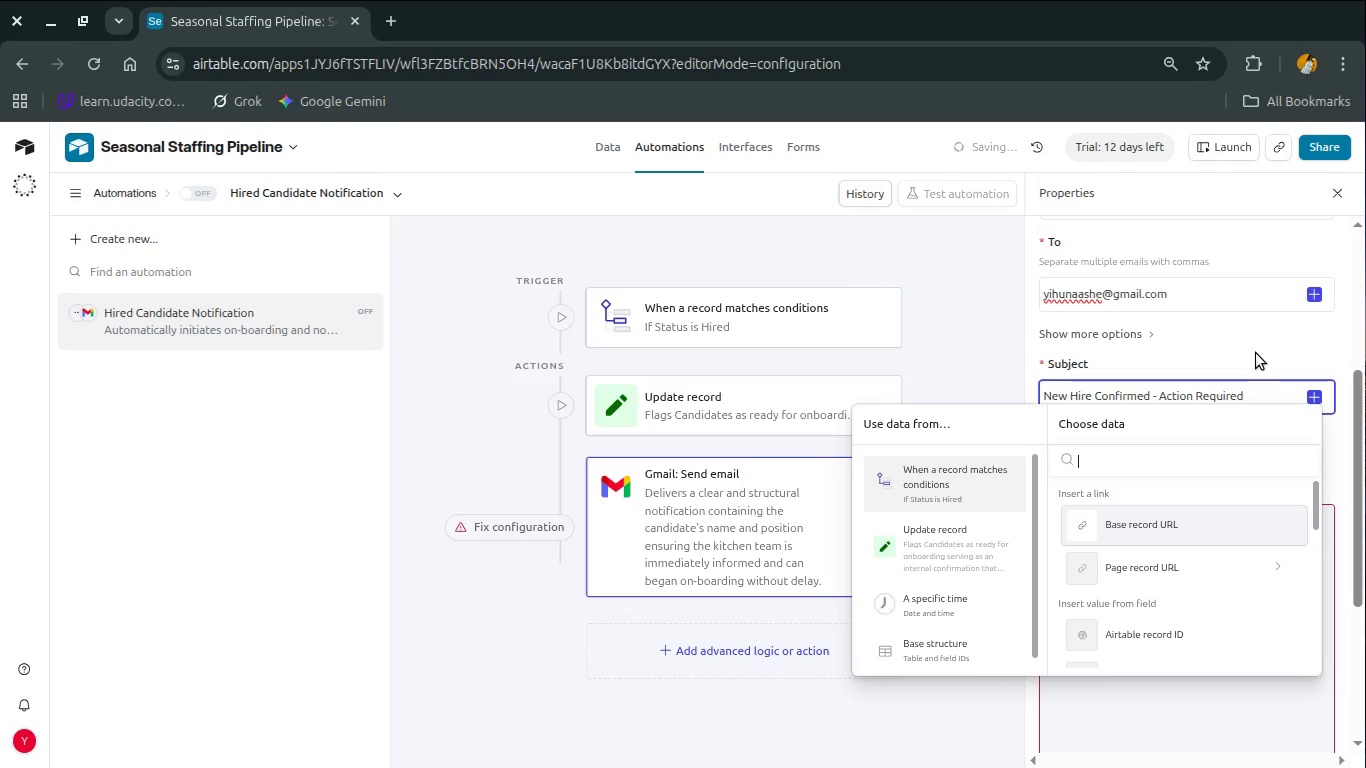 
left_click([1256, 353])
 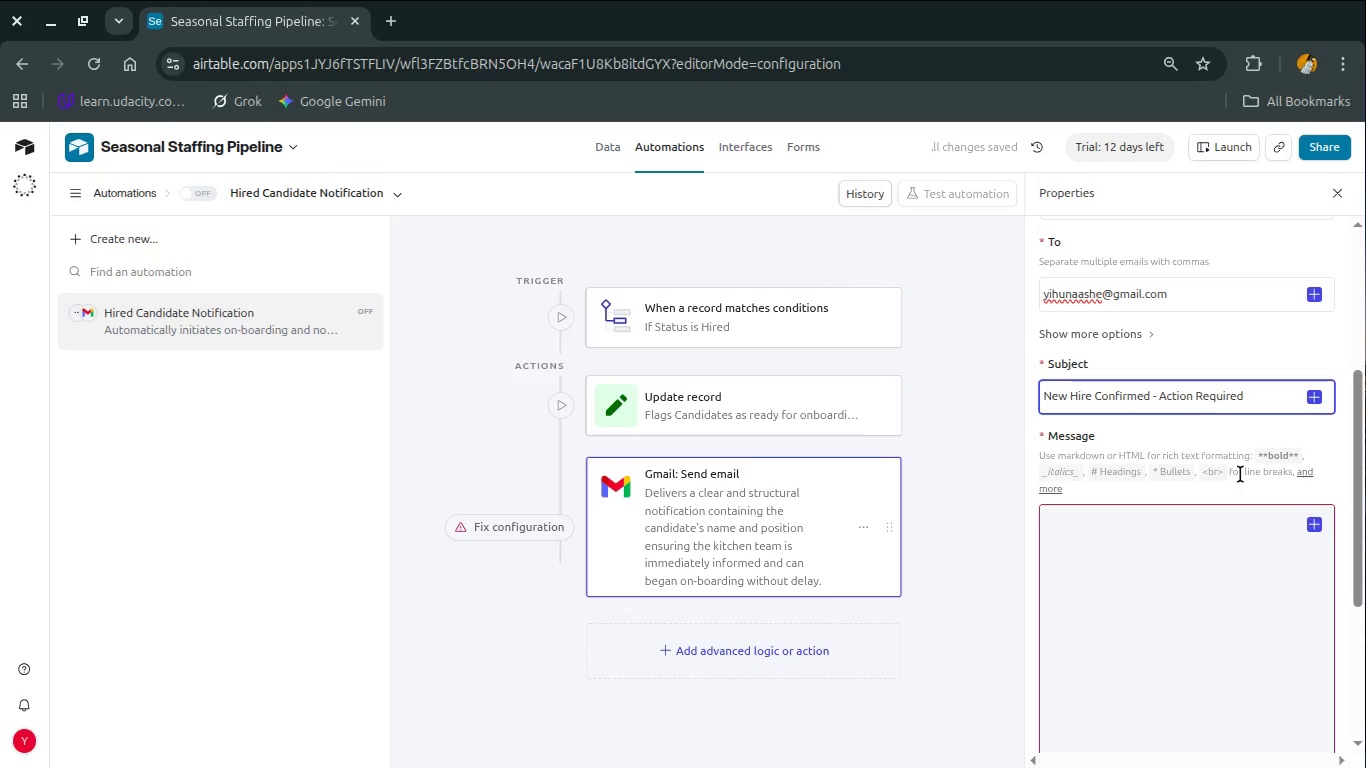 
left_click([1240, 474])
 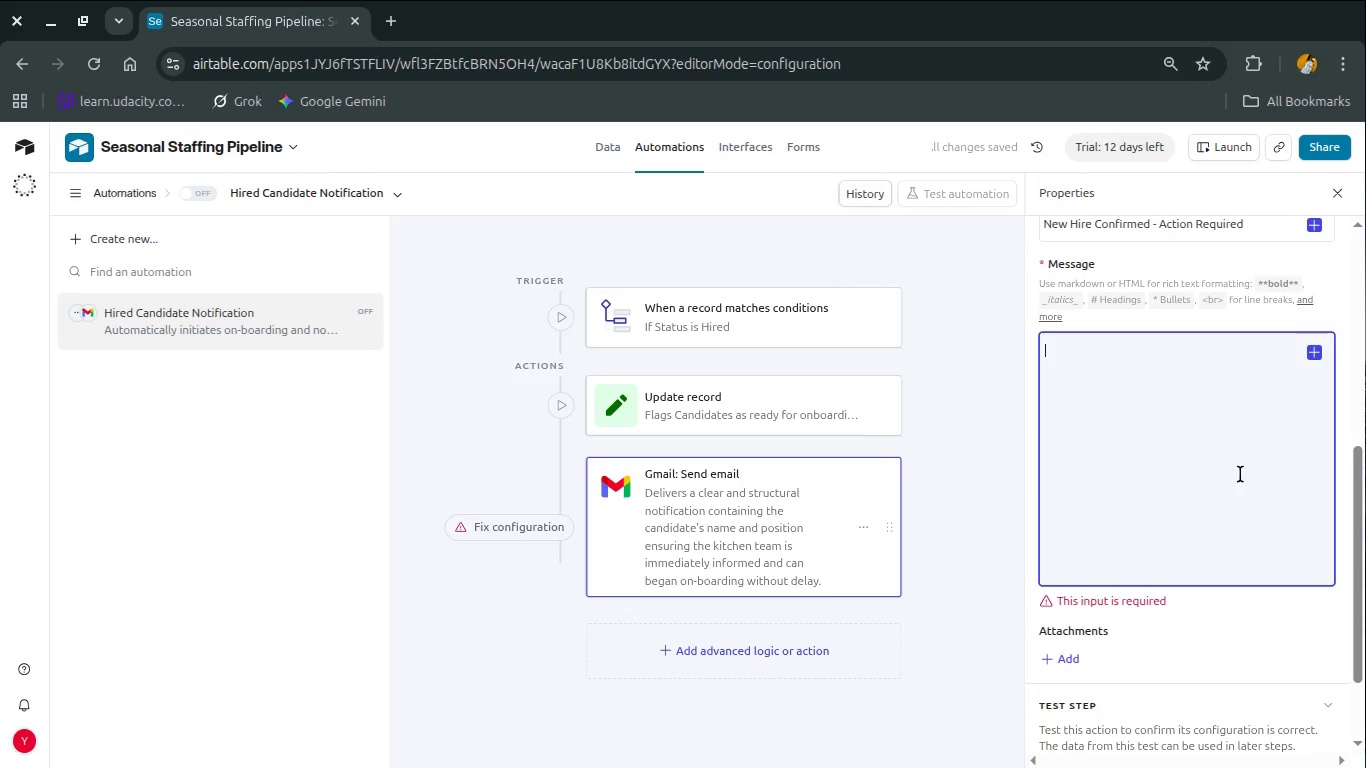 
scroll: coordinate [1240, 474], scroll_direction: down, amount: 1.0
 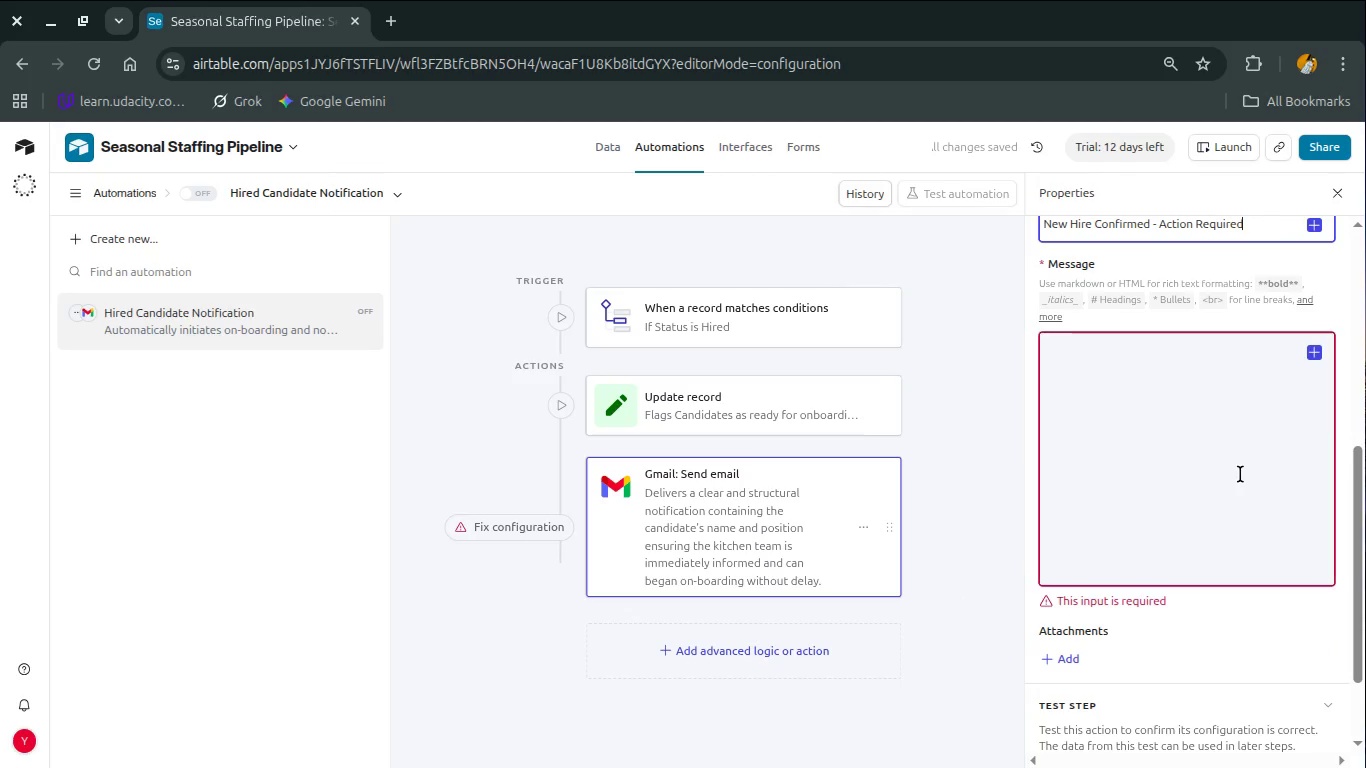 
type(<>)
key(Backspace)
type(h2>New Hie )
 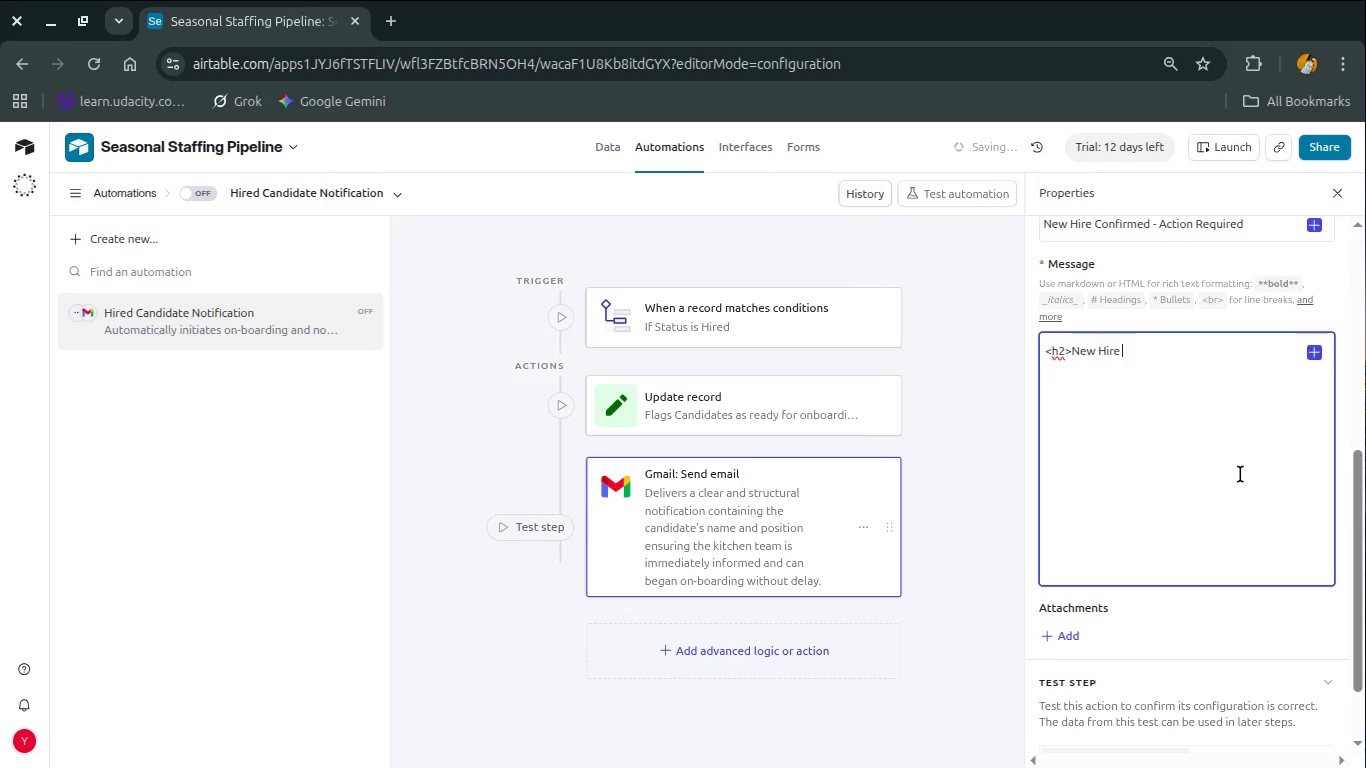 
 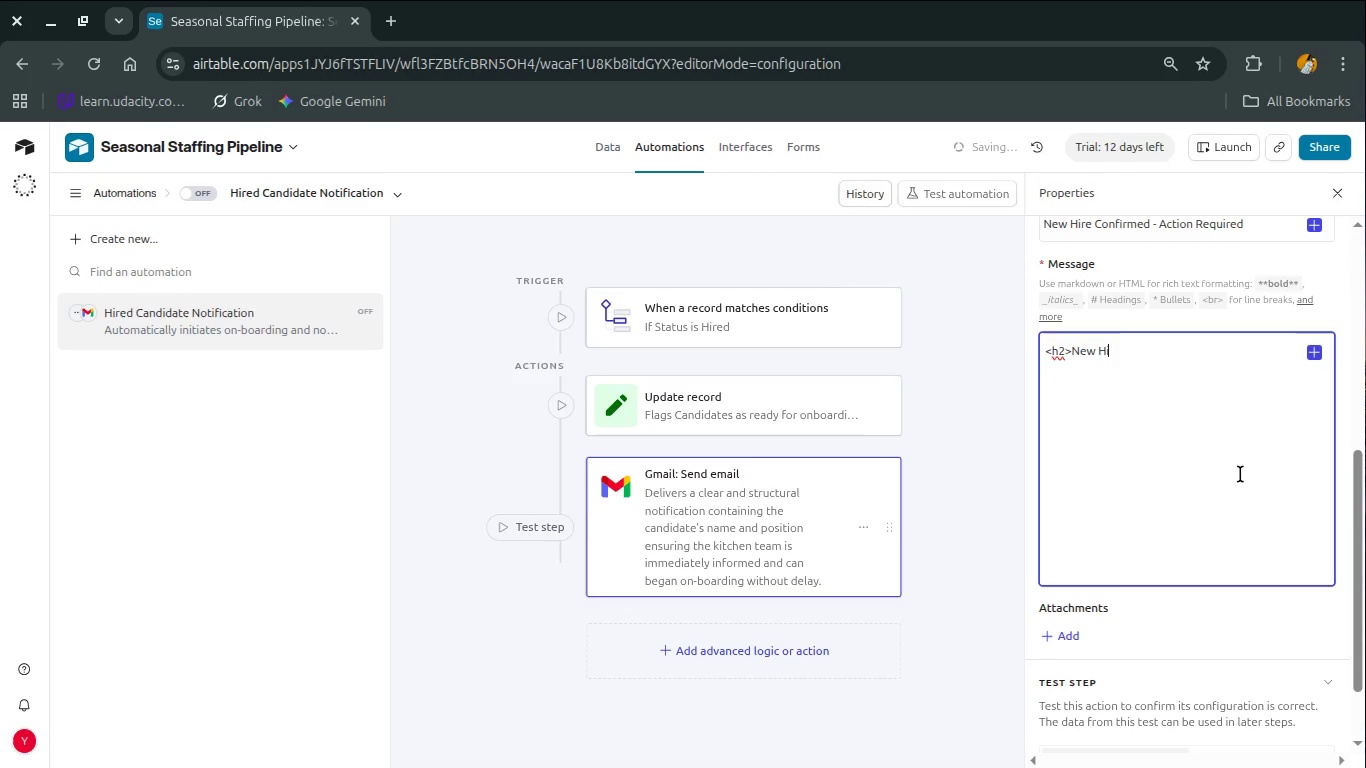 
hold_key(key=R, duration=0.34)
 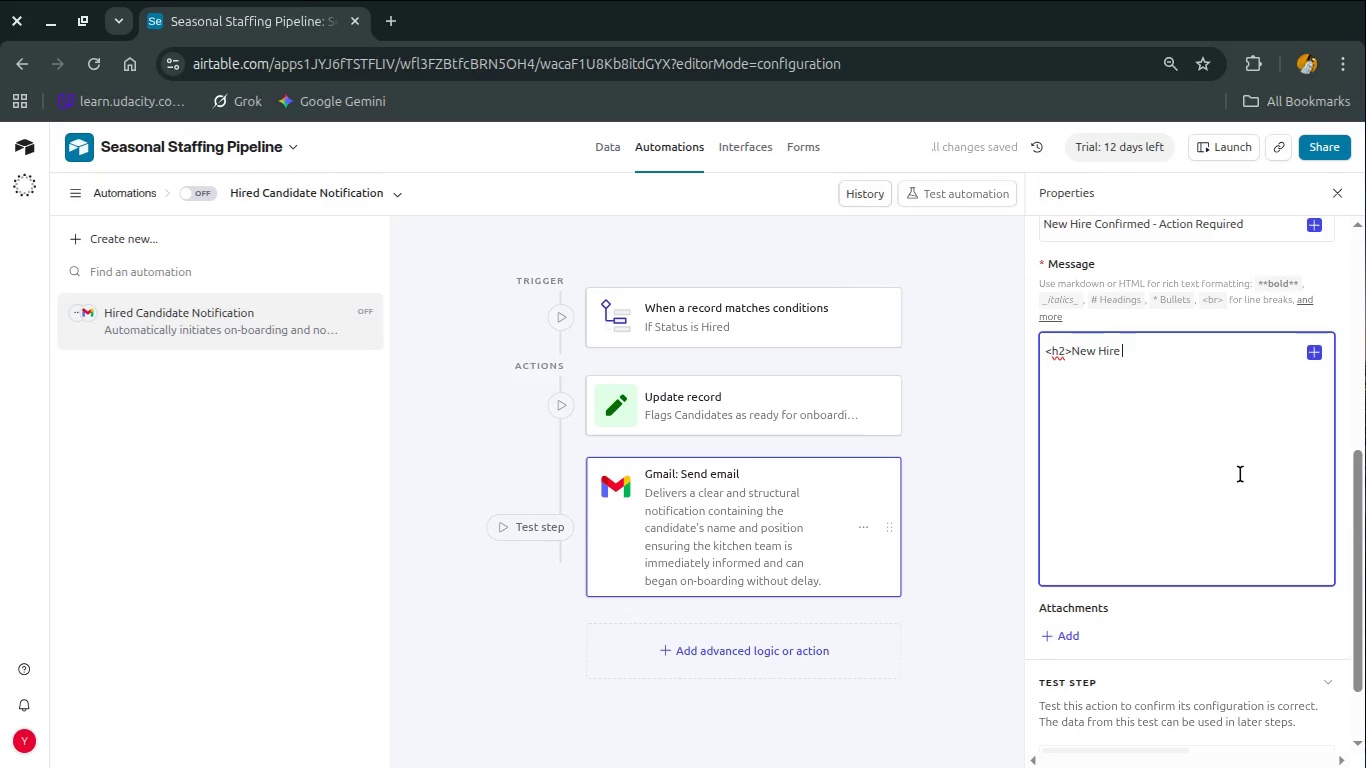 
type(Confirmaton</h1)
key(Backspace)
type(2>)
 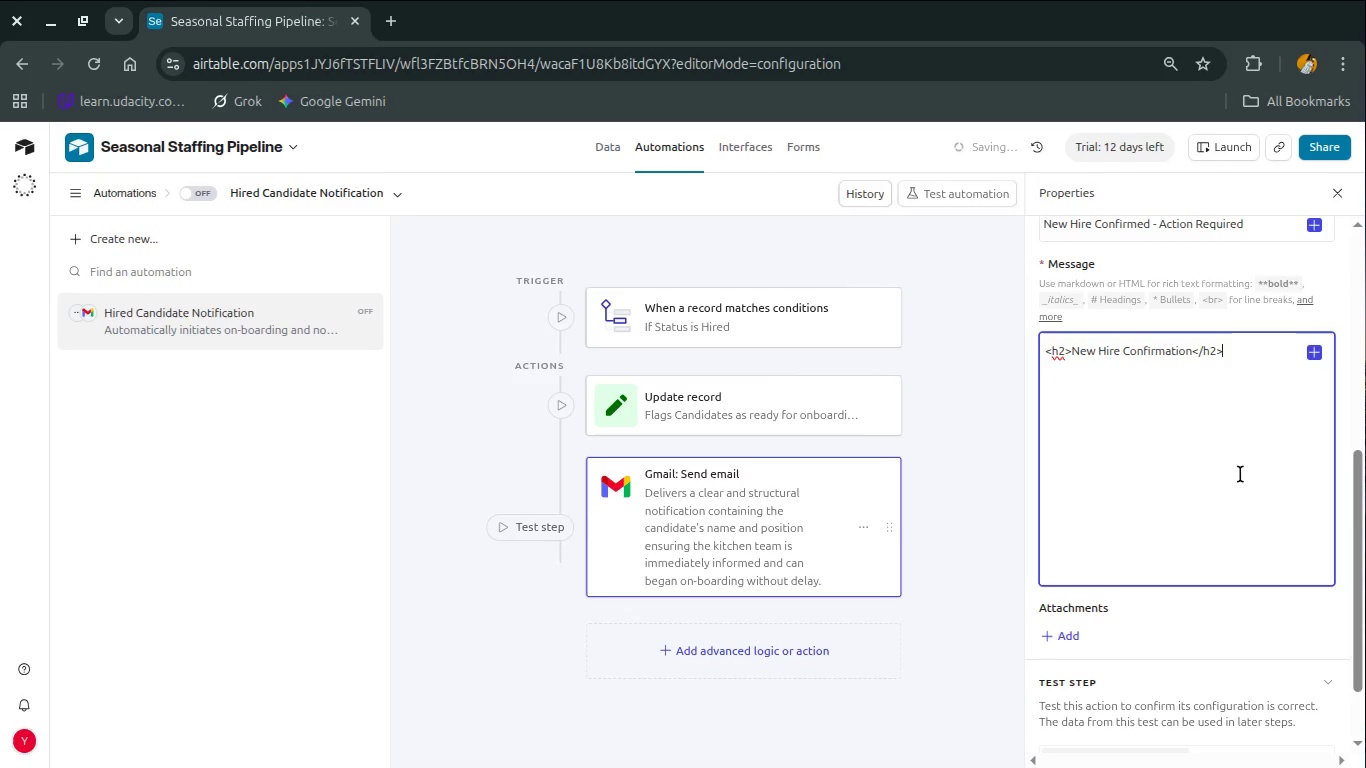 
key(Enter)
 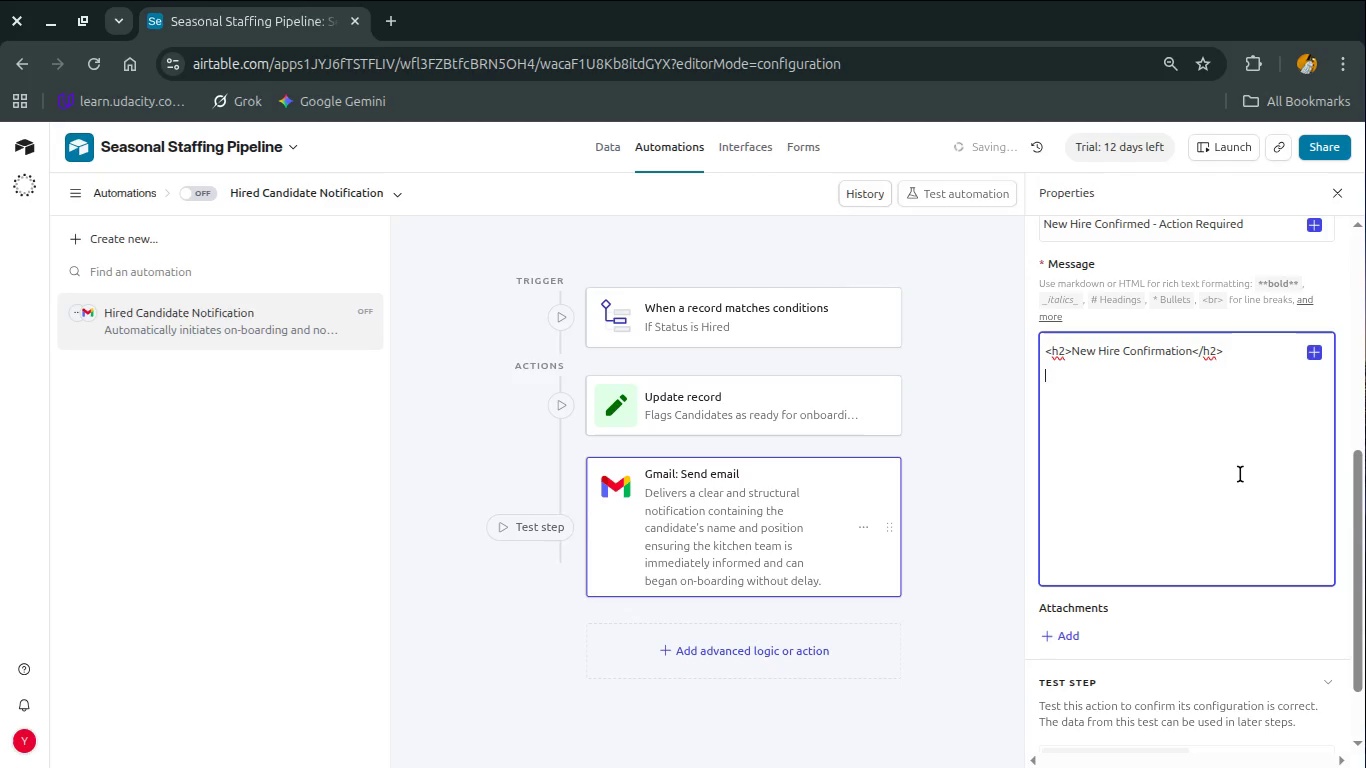 
key(Enter)
 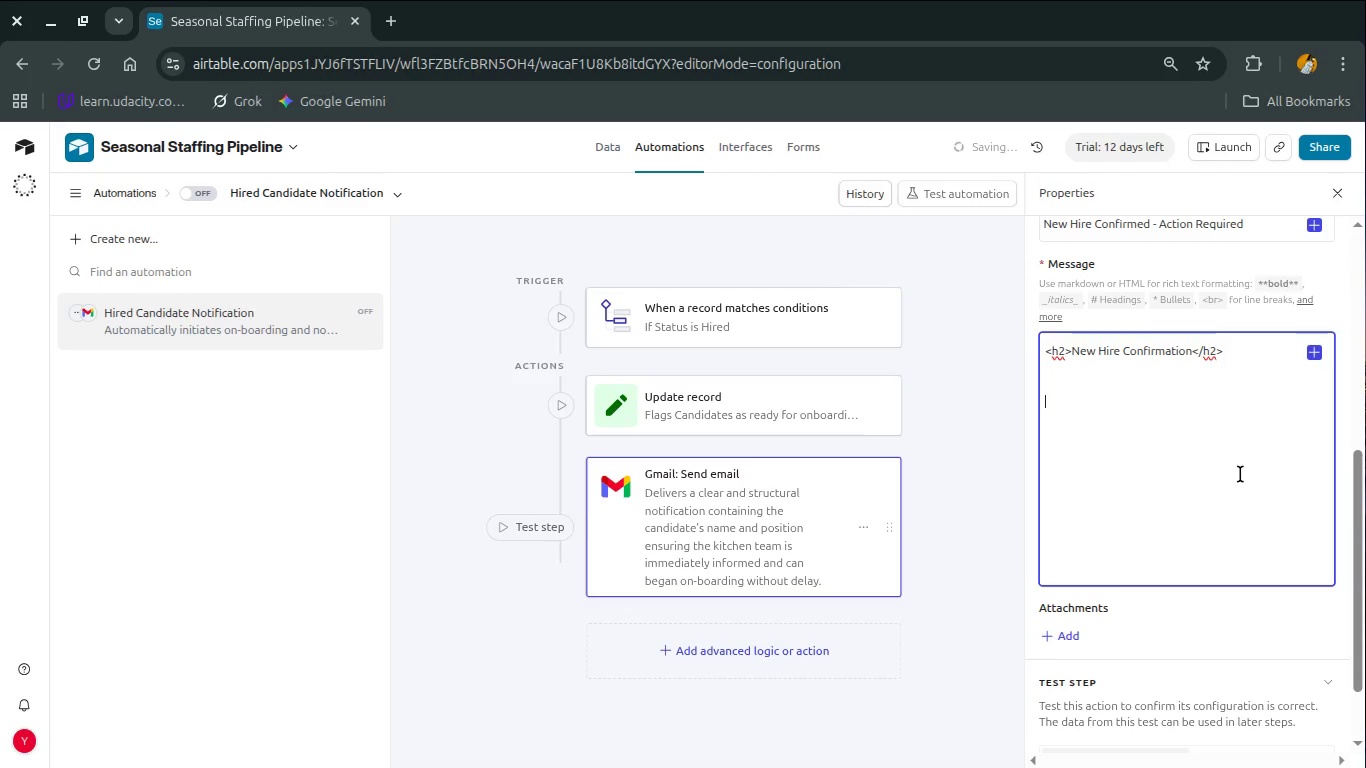 
type(<p>Hello,</p>)
 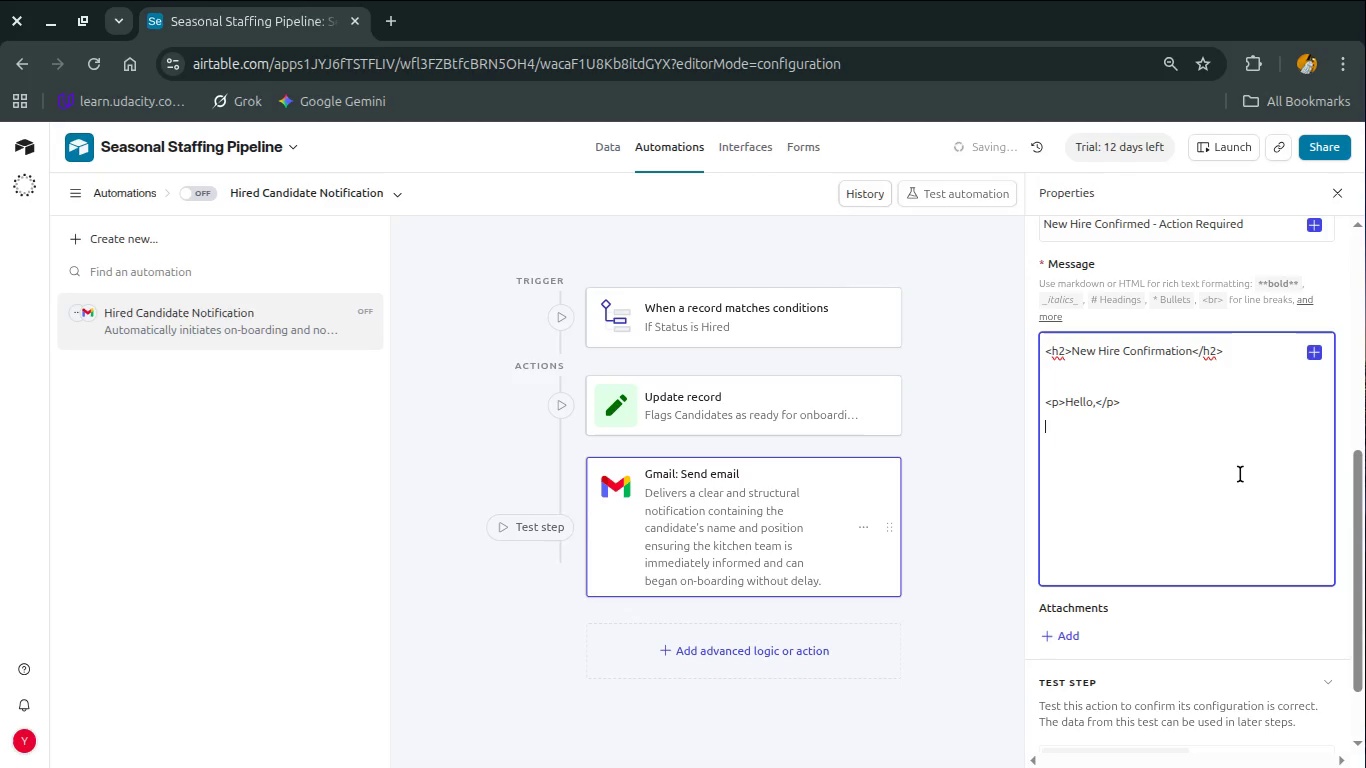 
 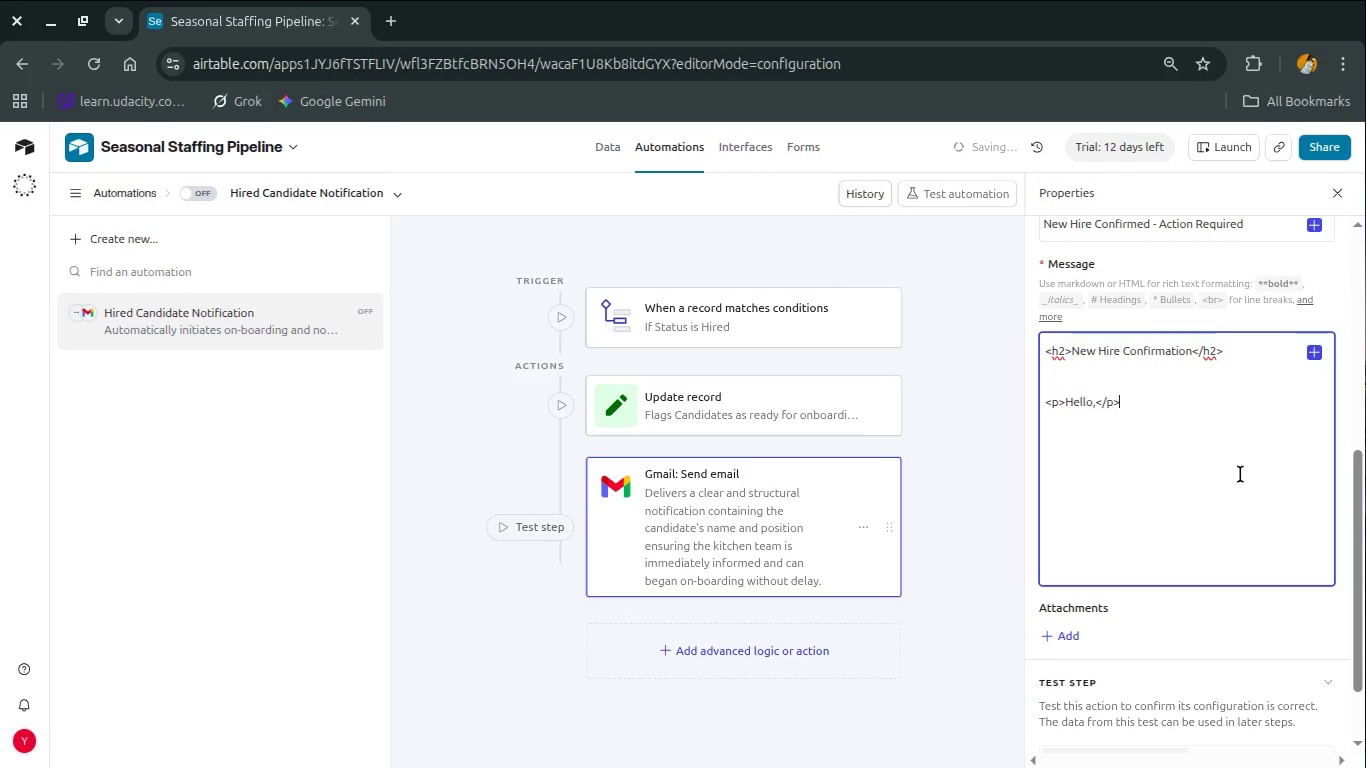 
key(Enter)
 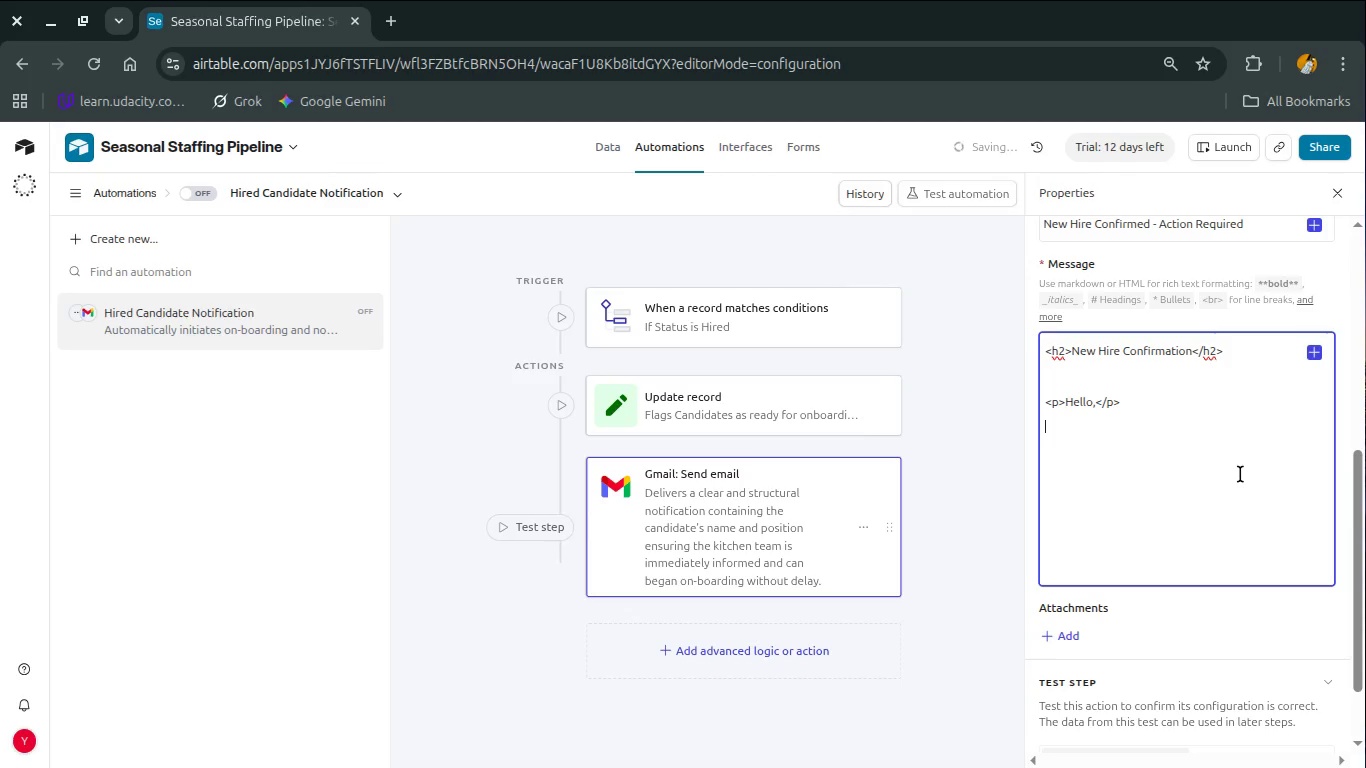 
key(Enter)
 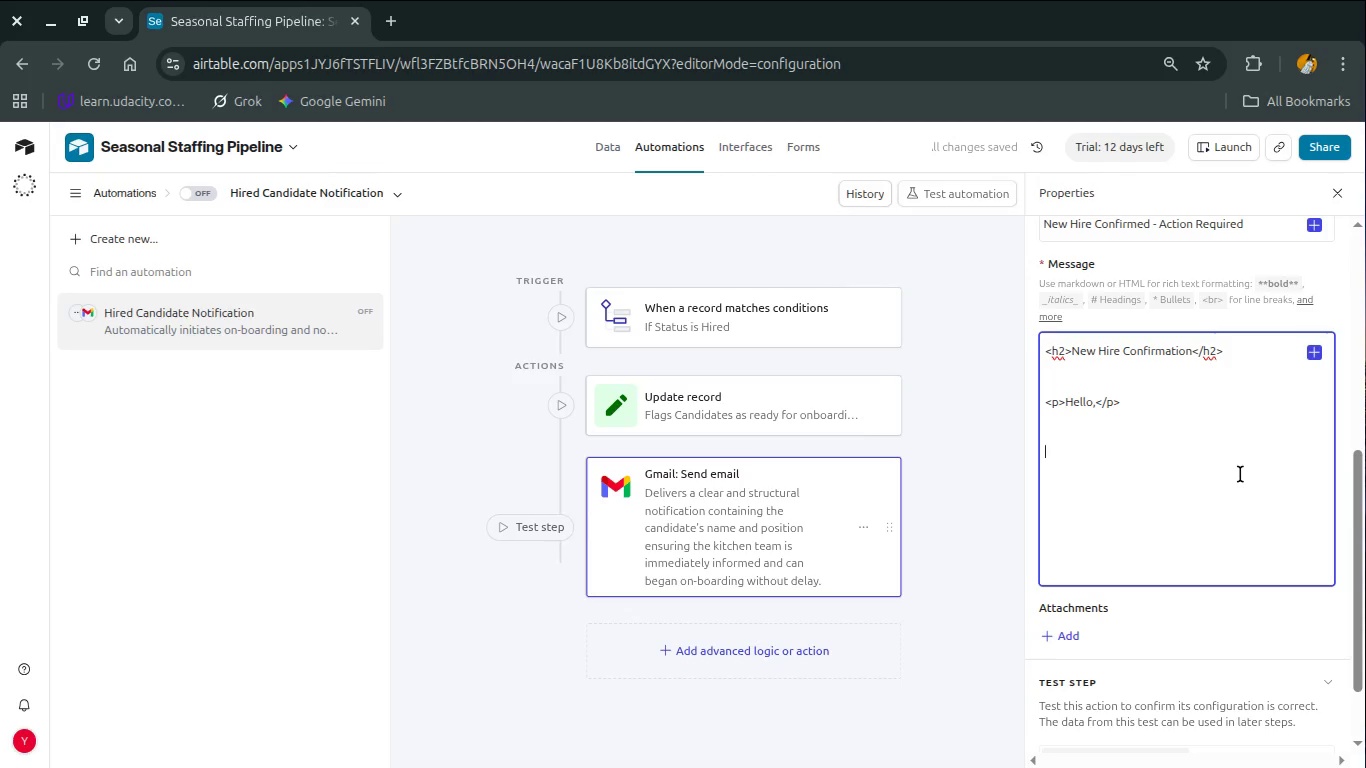 
type(<p> A candidate has been )
 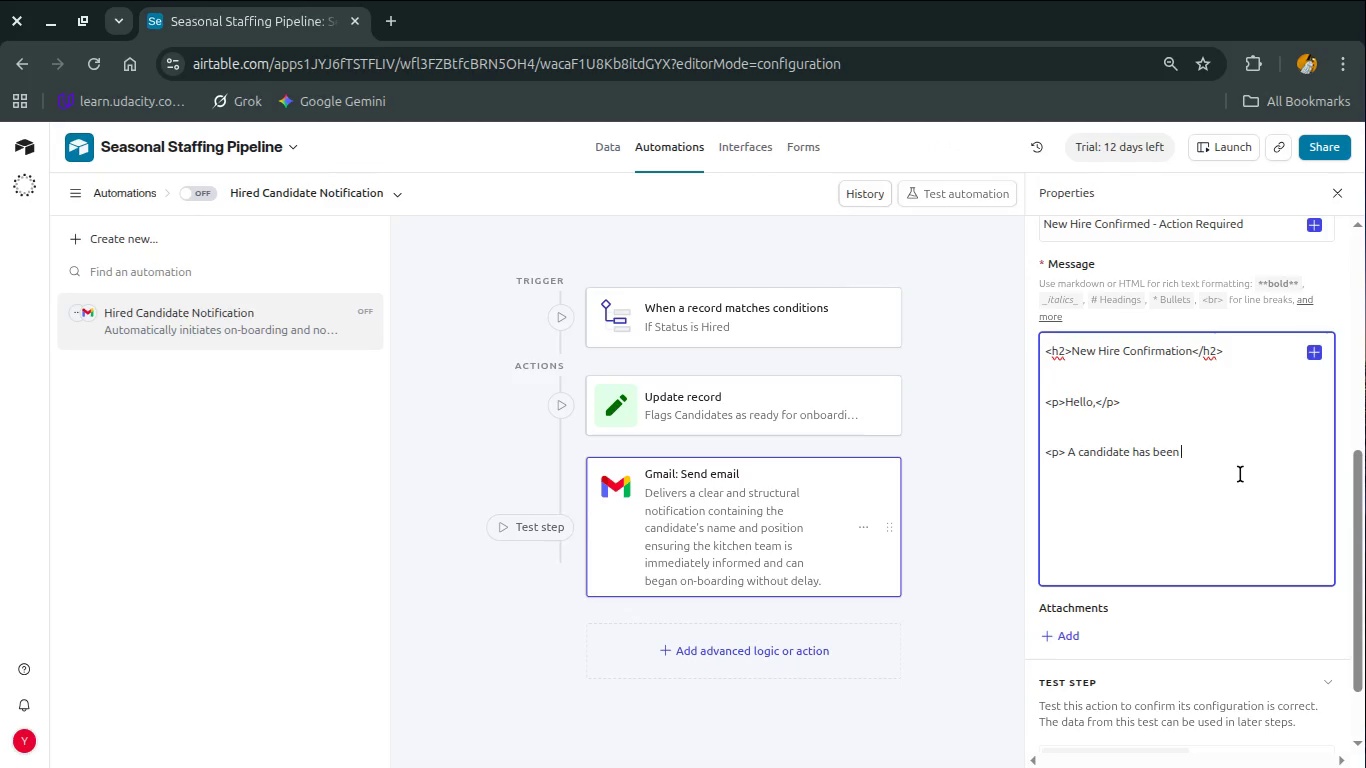 
wait(8.94)
 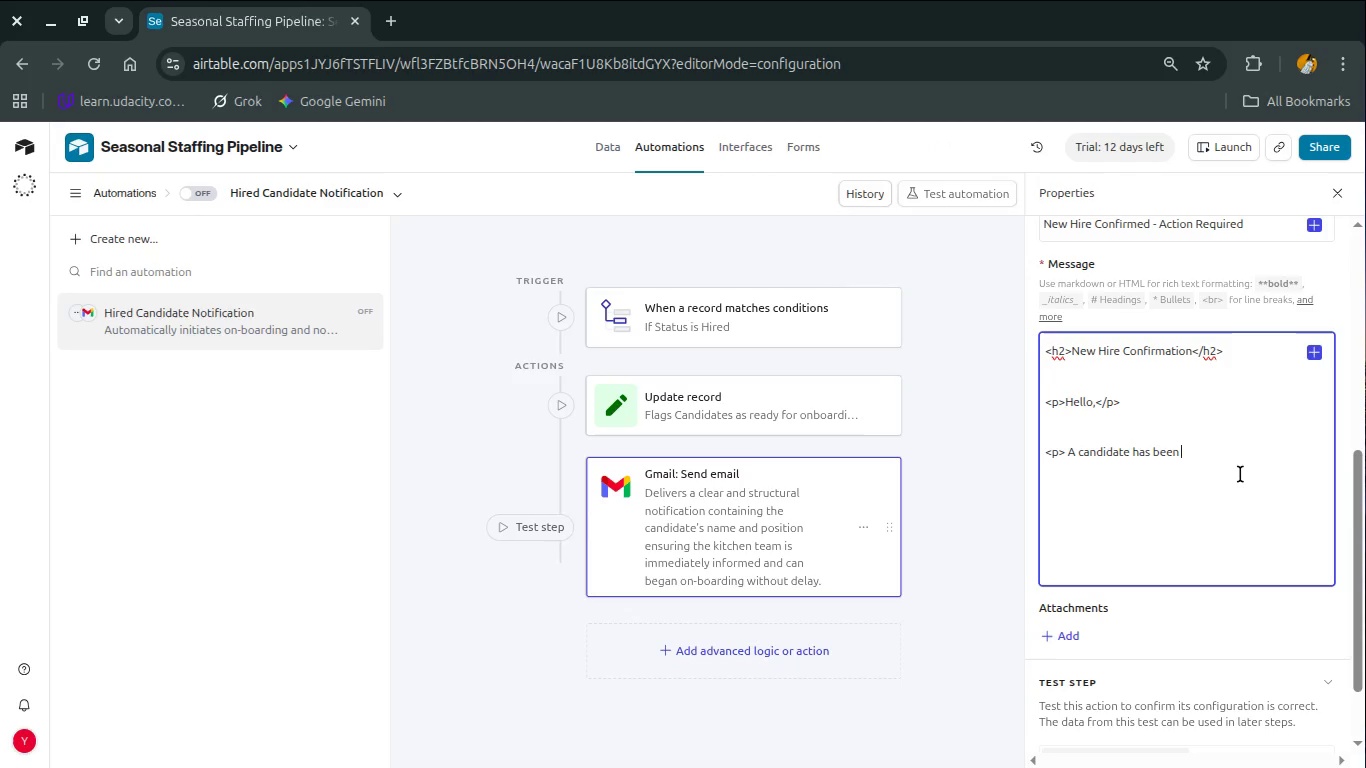 
type( suce)
key(Backspace)
type(cessfullu )
key(Backspace)
key(Backspace)
type(y hired and is ready for onboarding )
 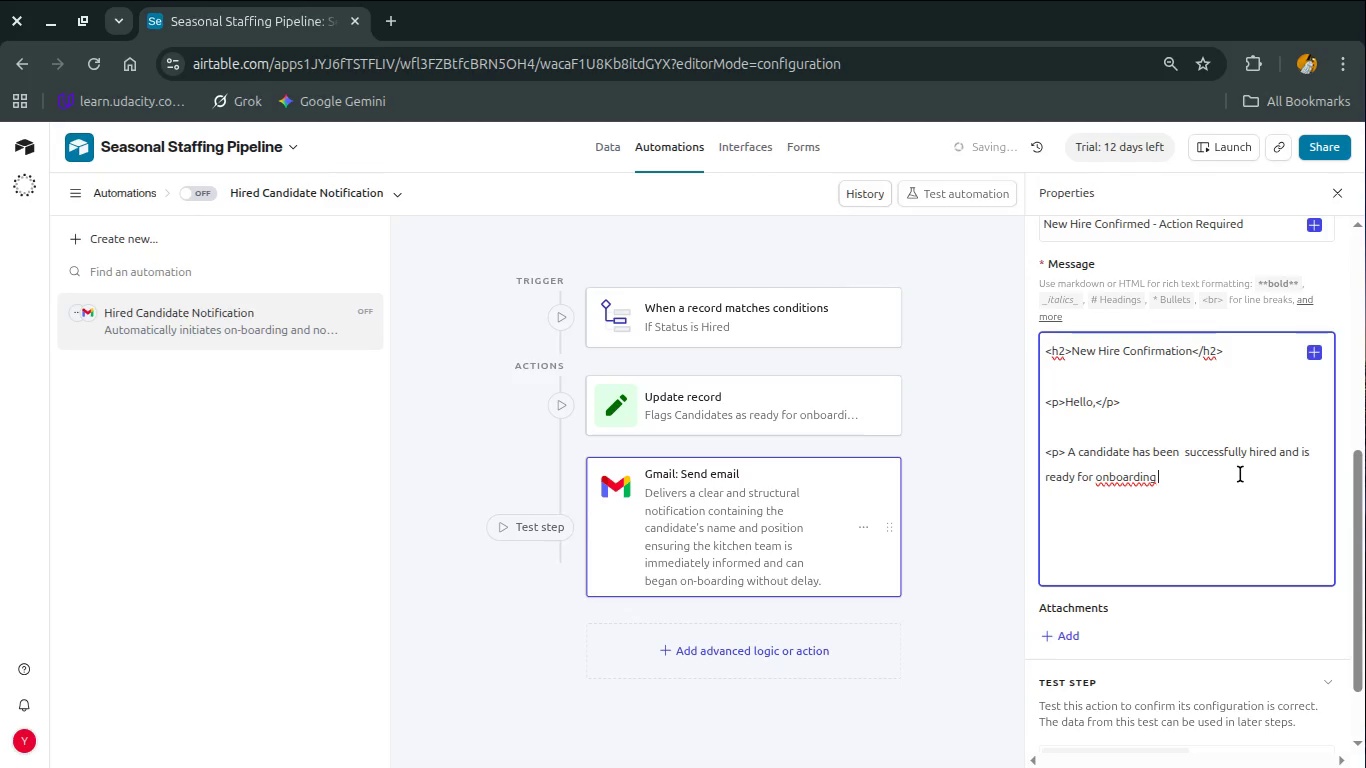 
key(ArrowLeft)
 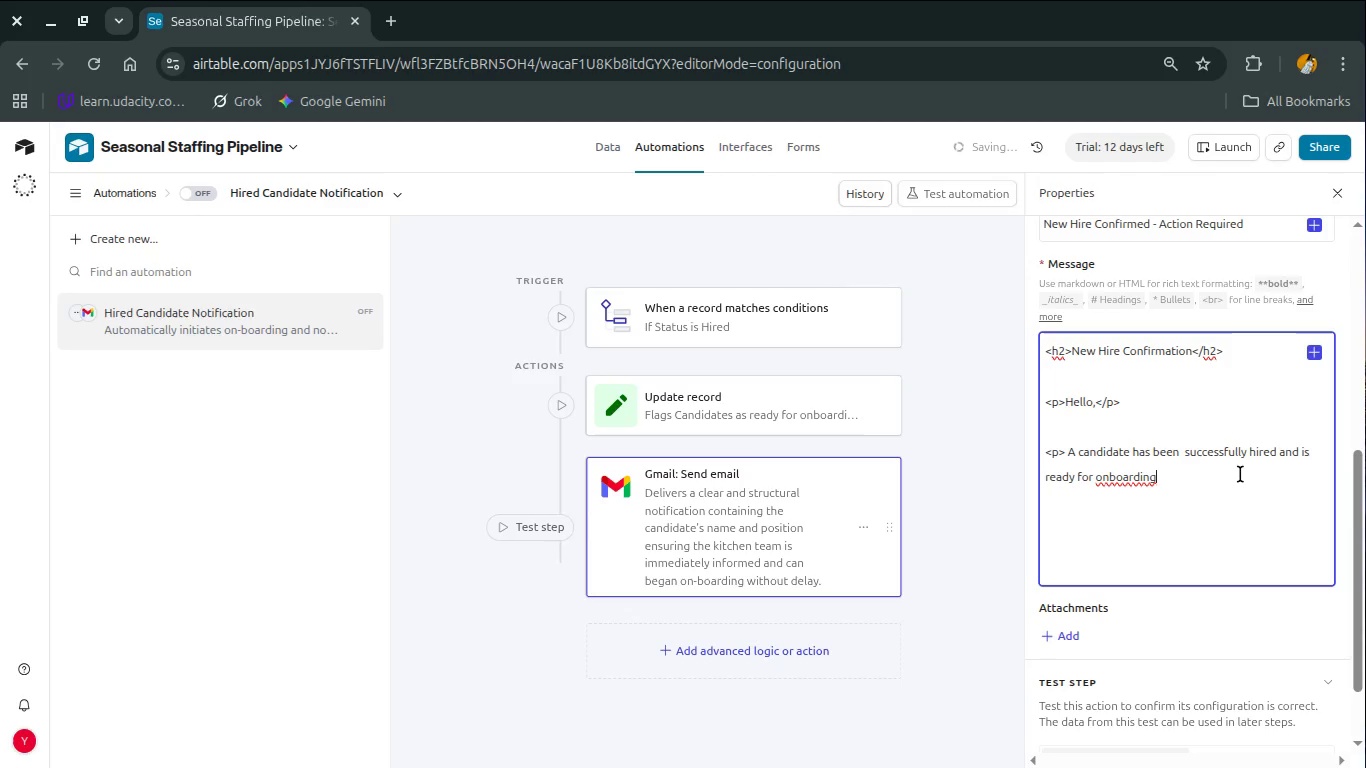 
key(ArrowLeft)
 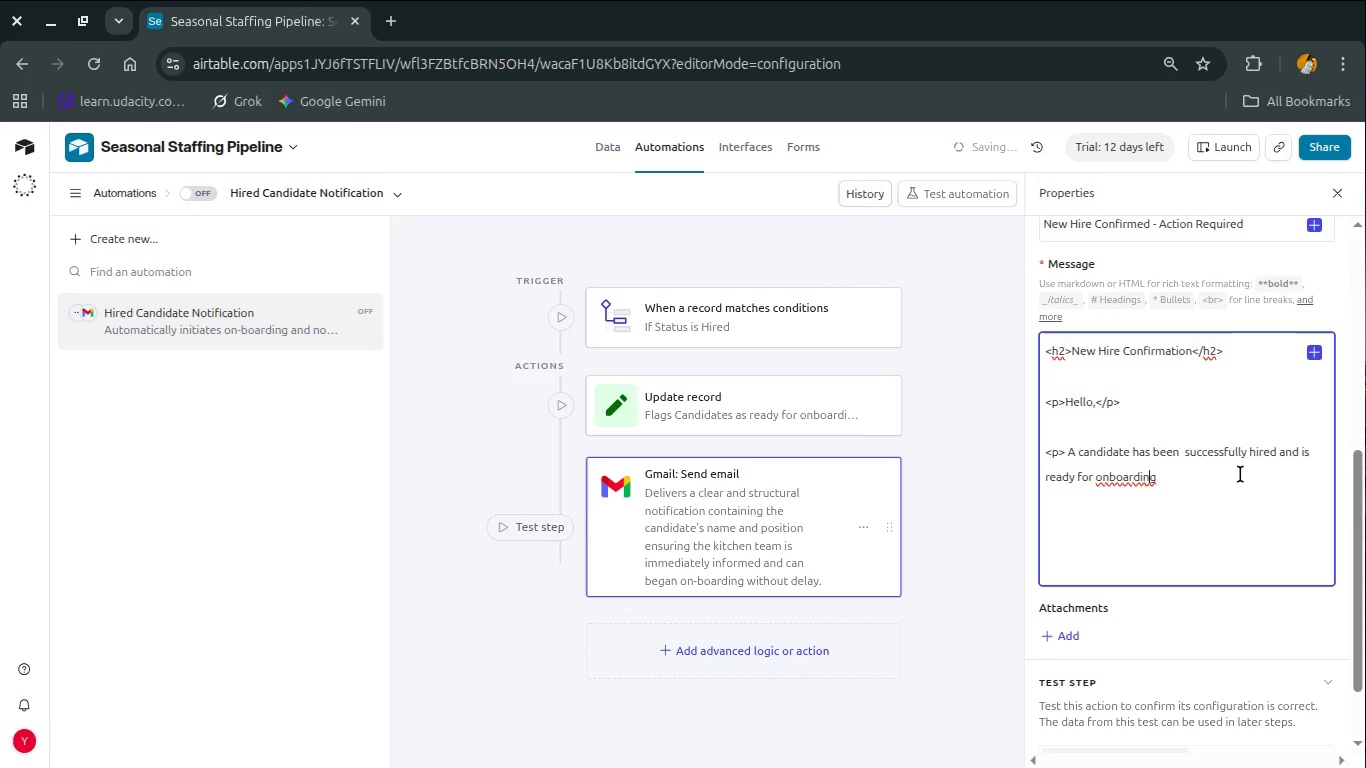 
key(ArrowLeft)
 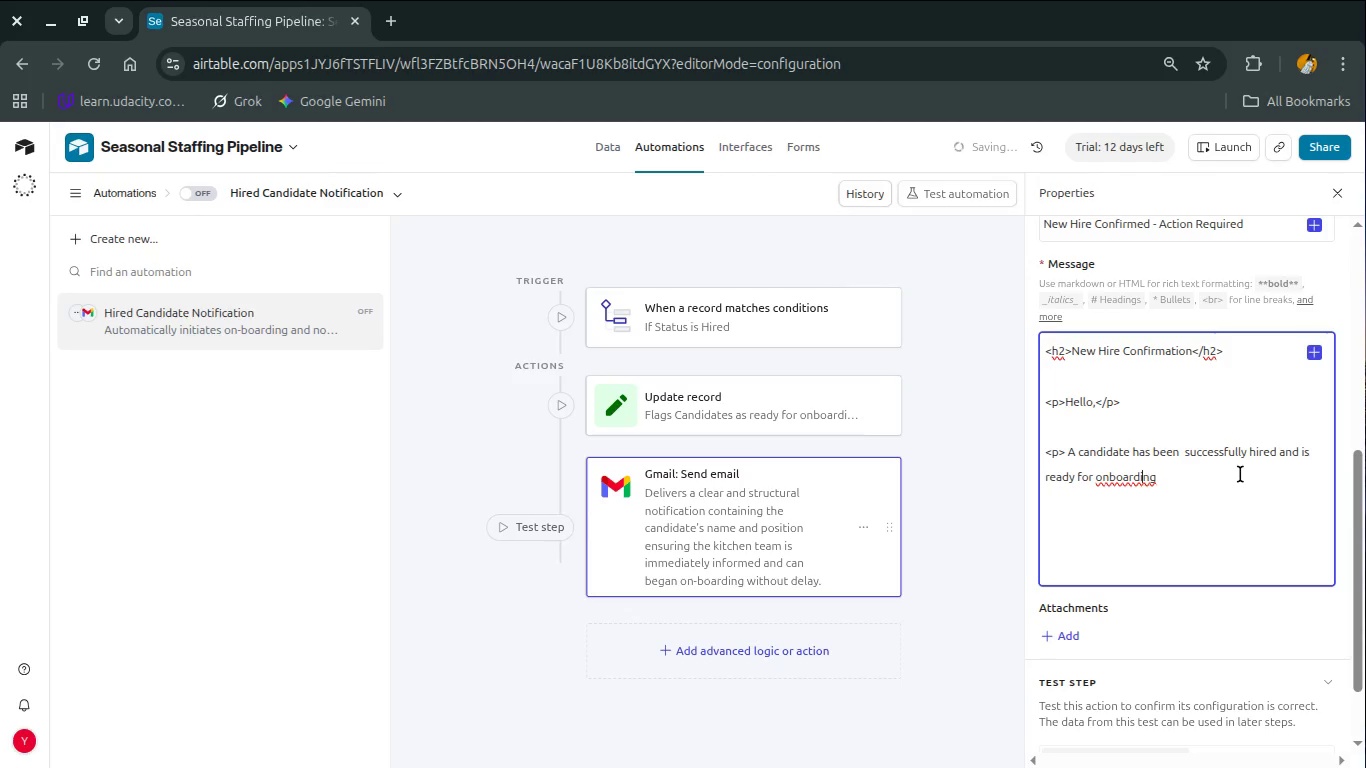 
key(ArrowLeft)
 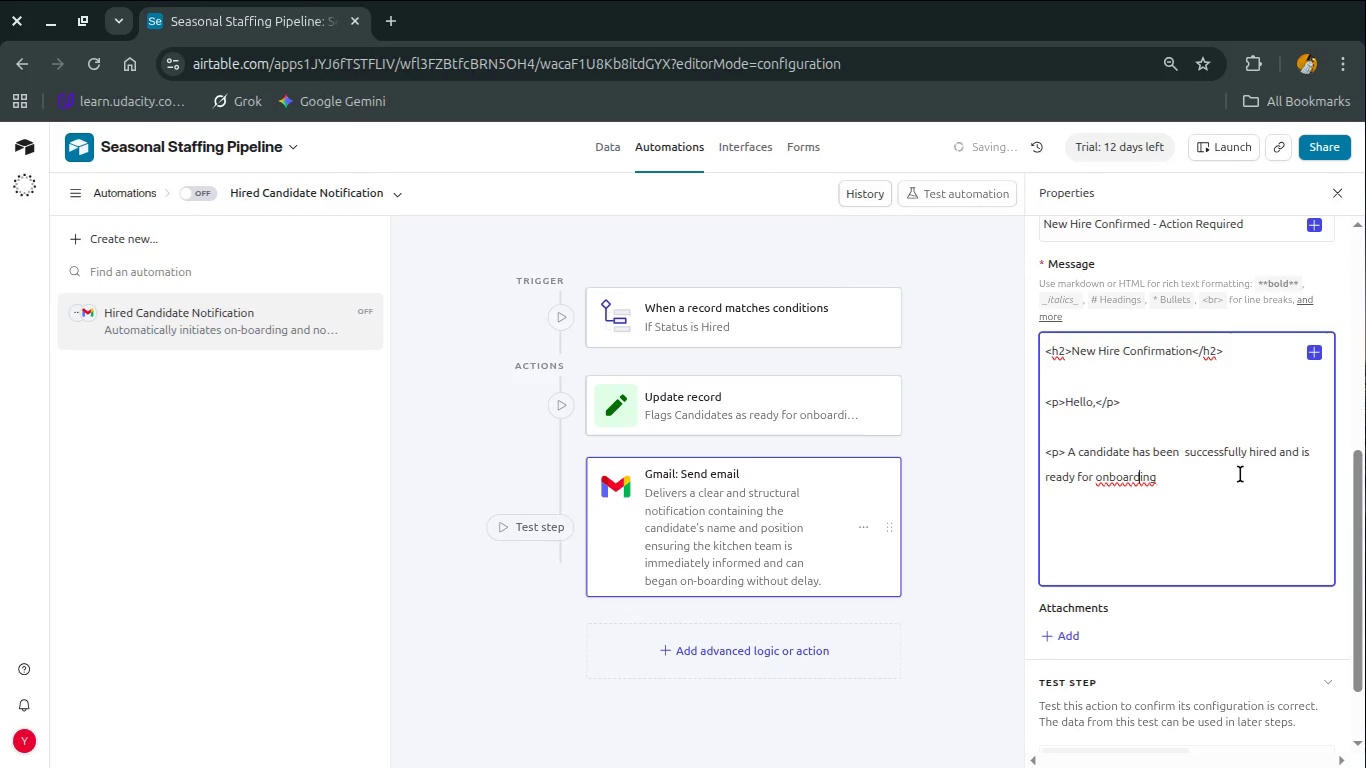 
key(ArrowLeft)
 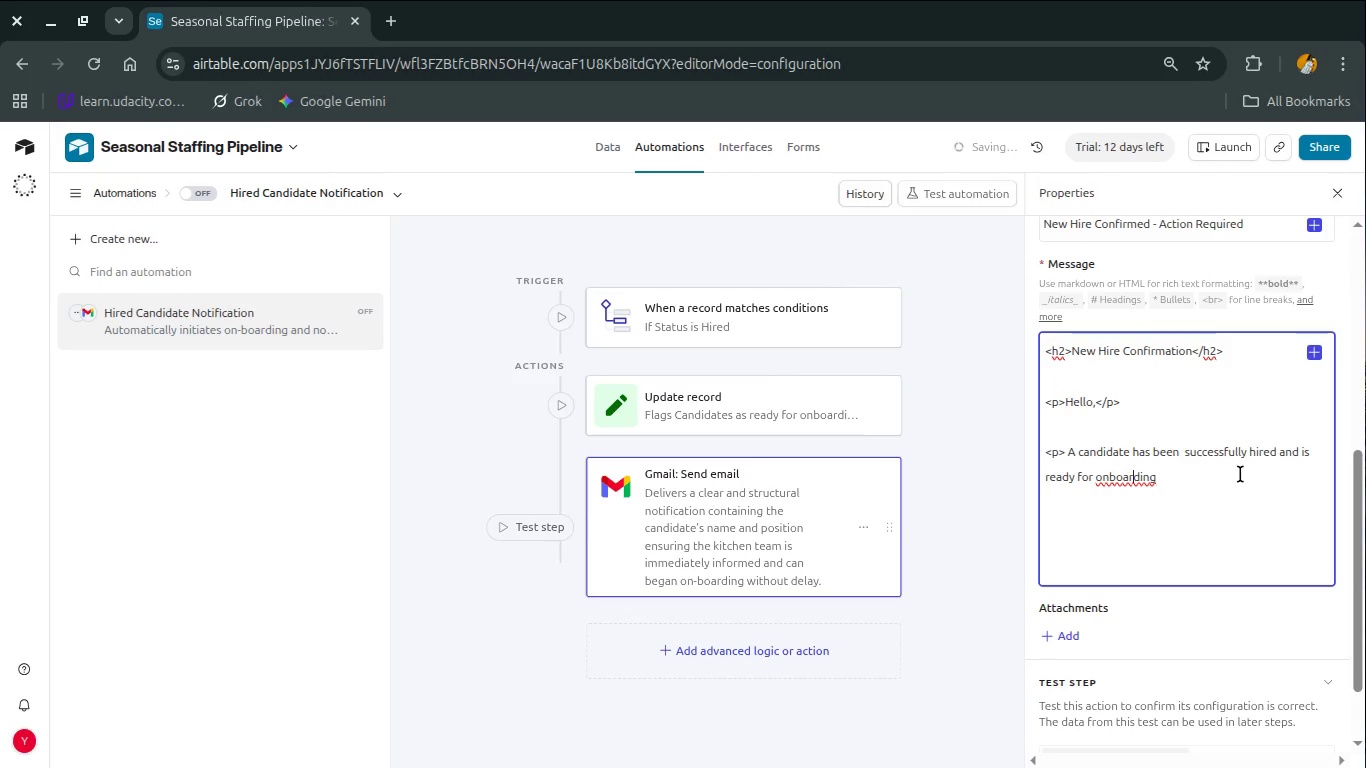 
key(ArrowLeft)
 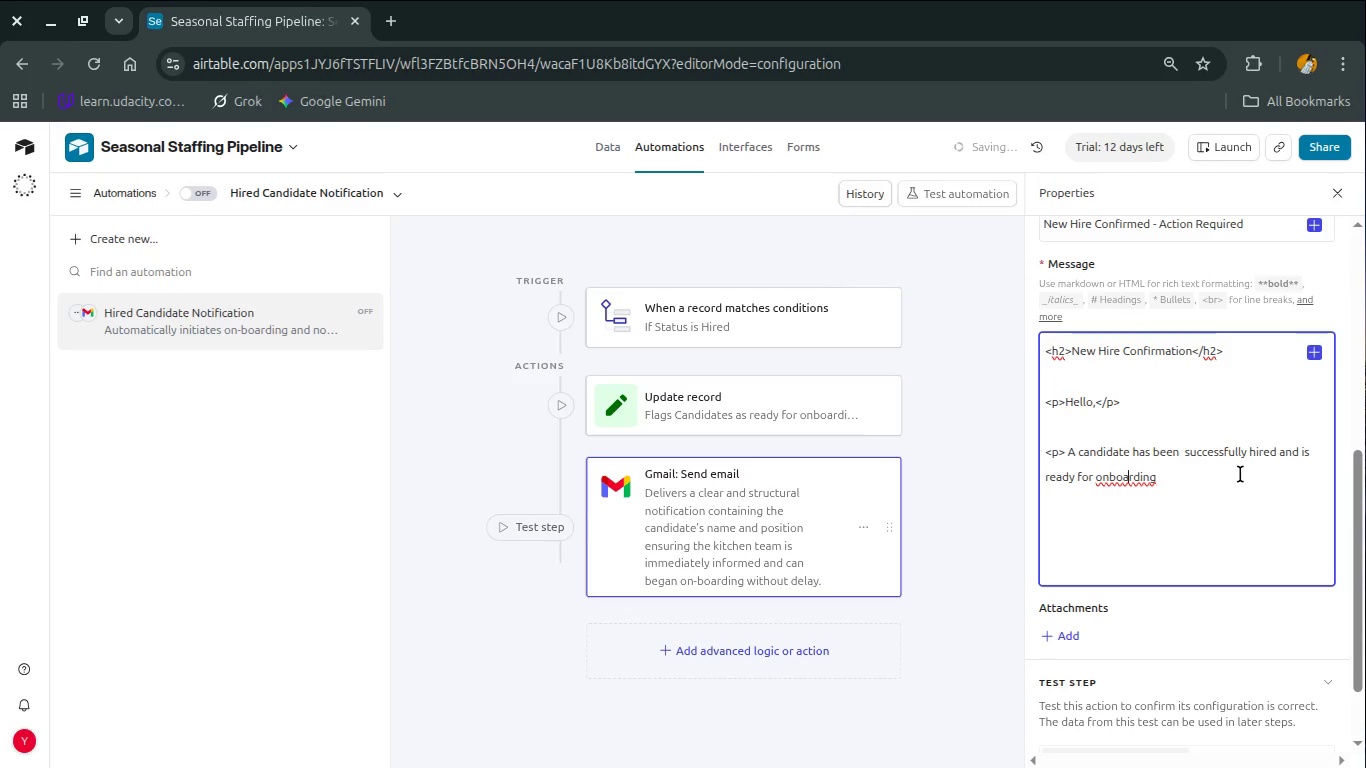 
key(ArrowLeft)
 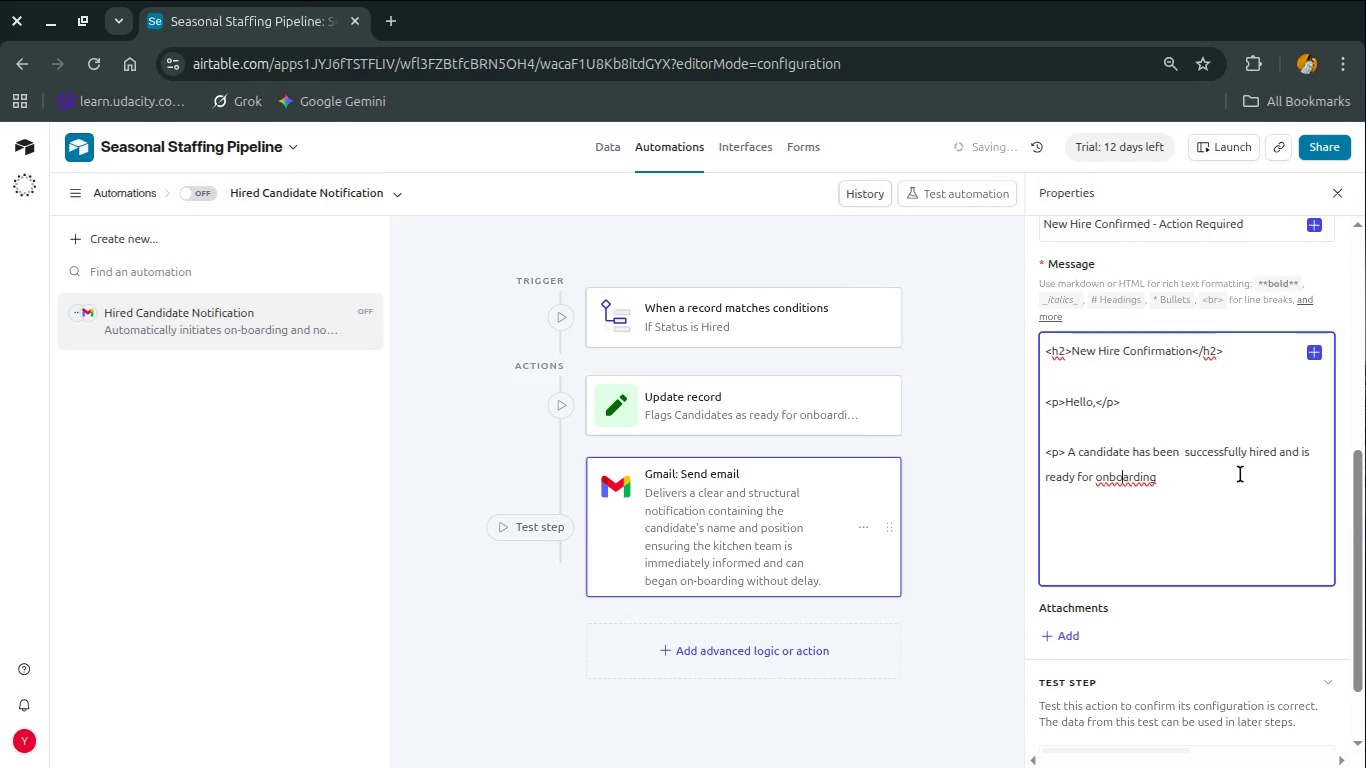 
key(ArrowLeft)
 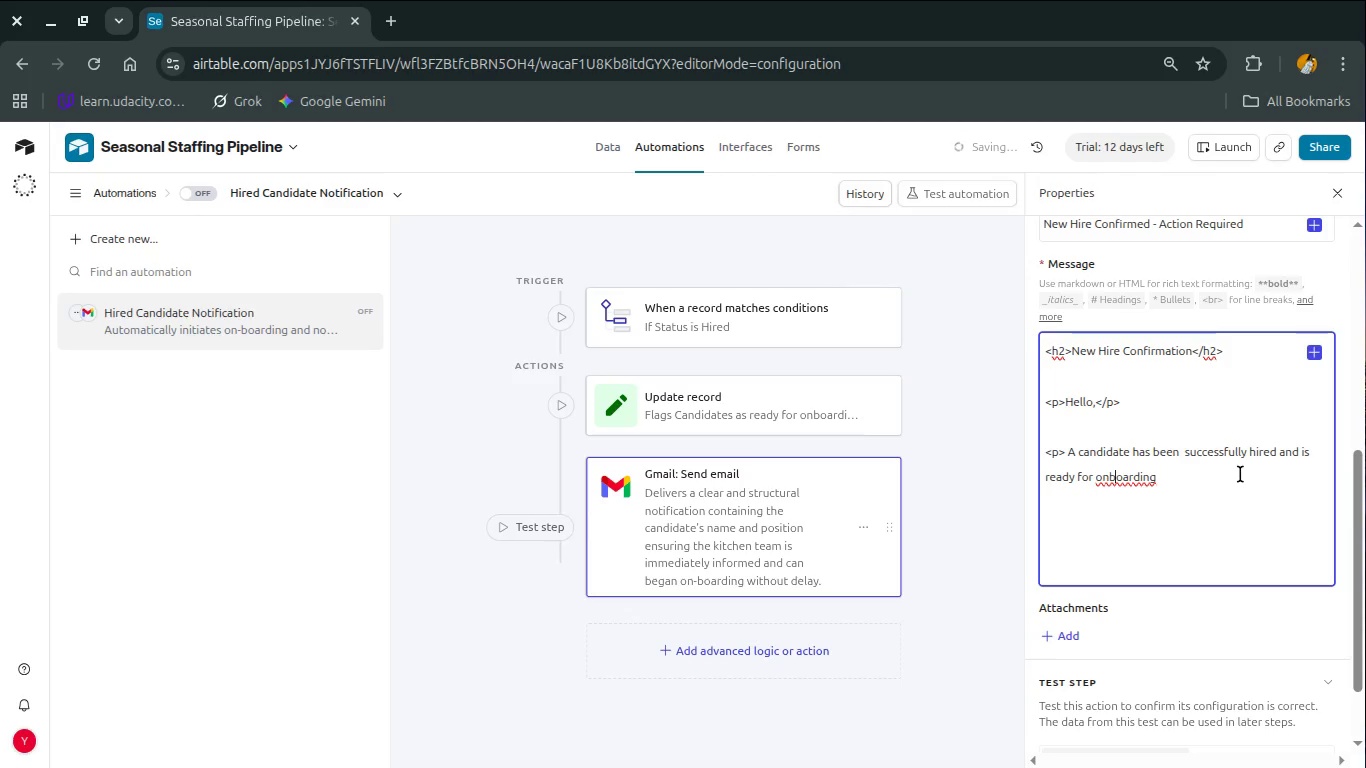 
key(ArrowLeft)
 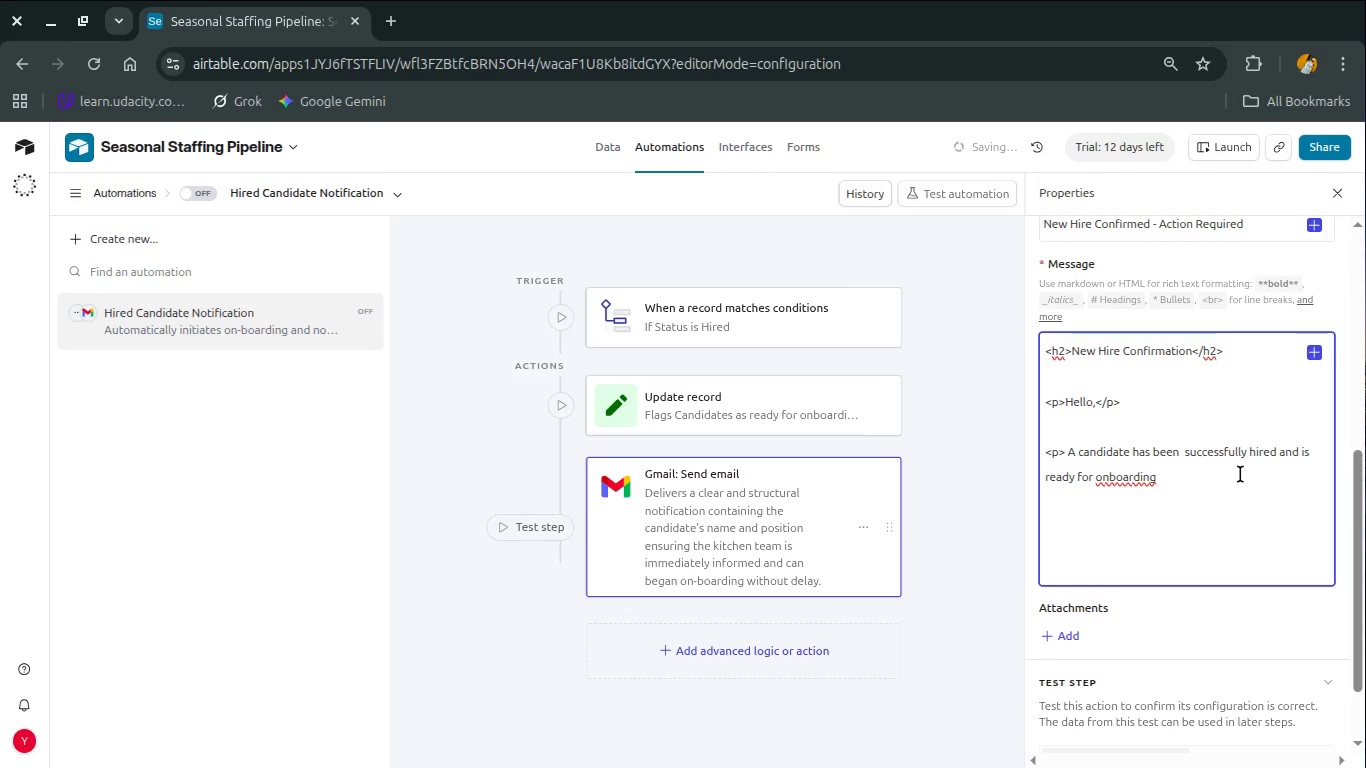 
key(Minus)
 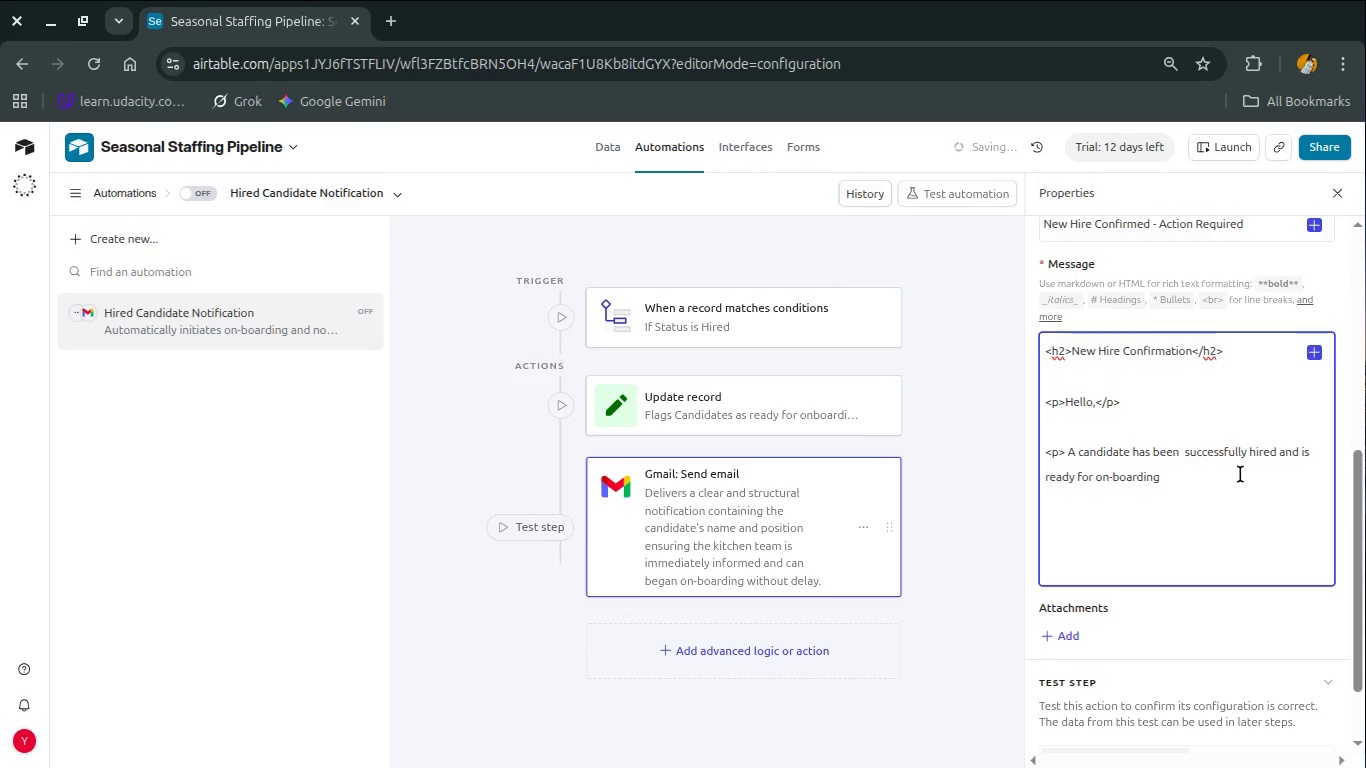 
hold_key(key=ArrowRight, duration=0.92)
 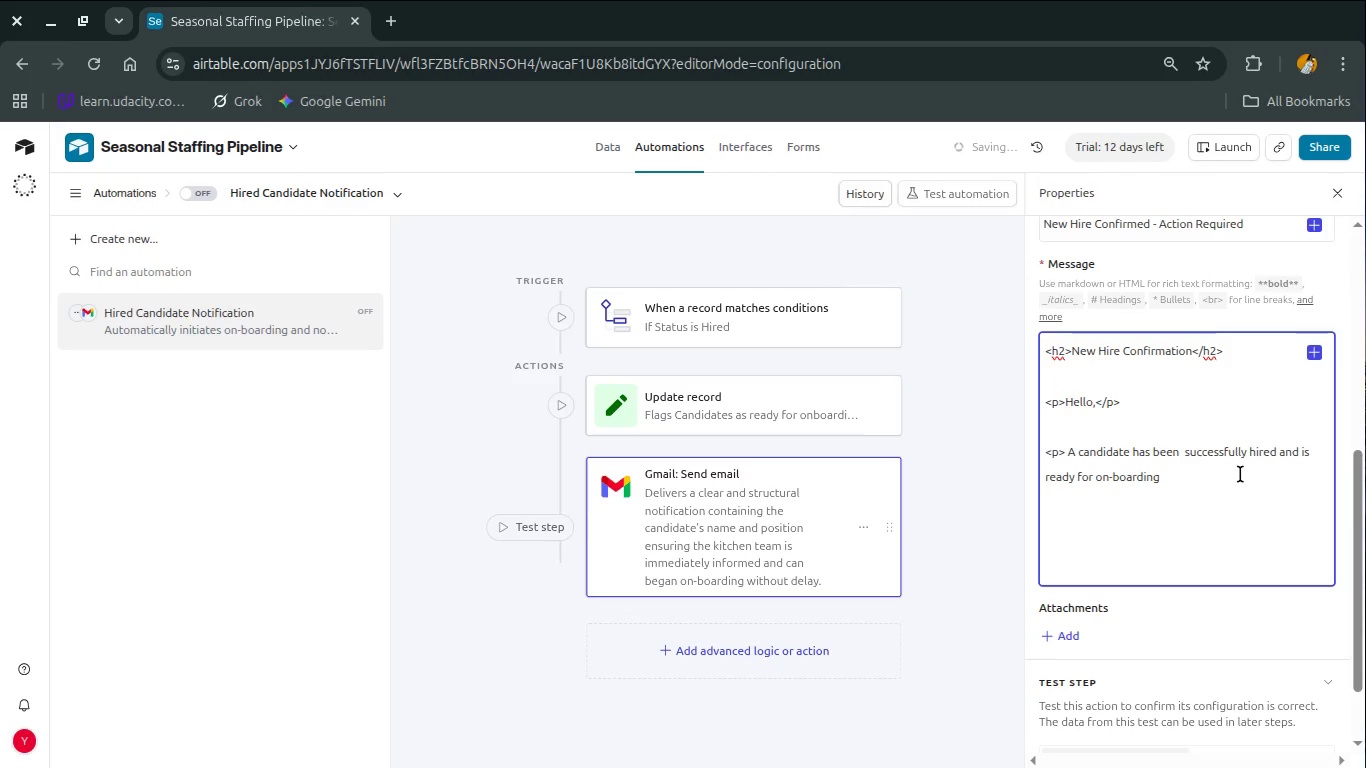 
key(Backspace)
 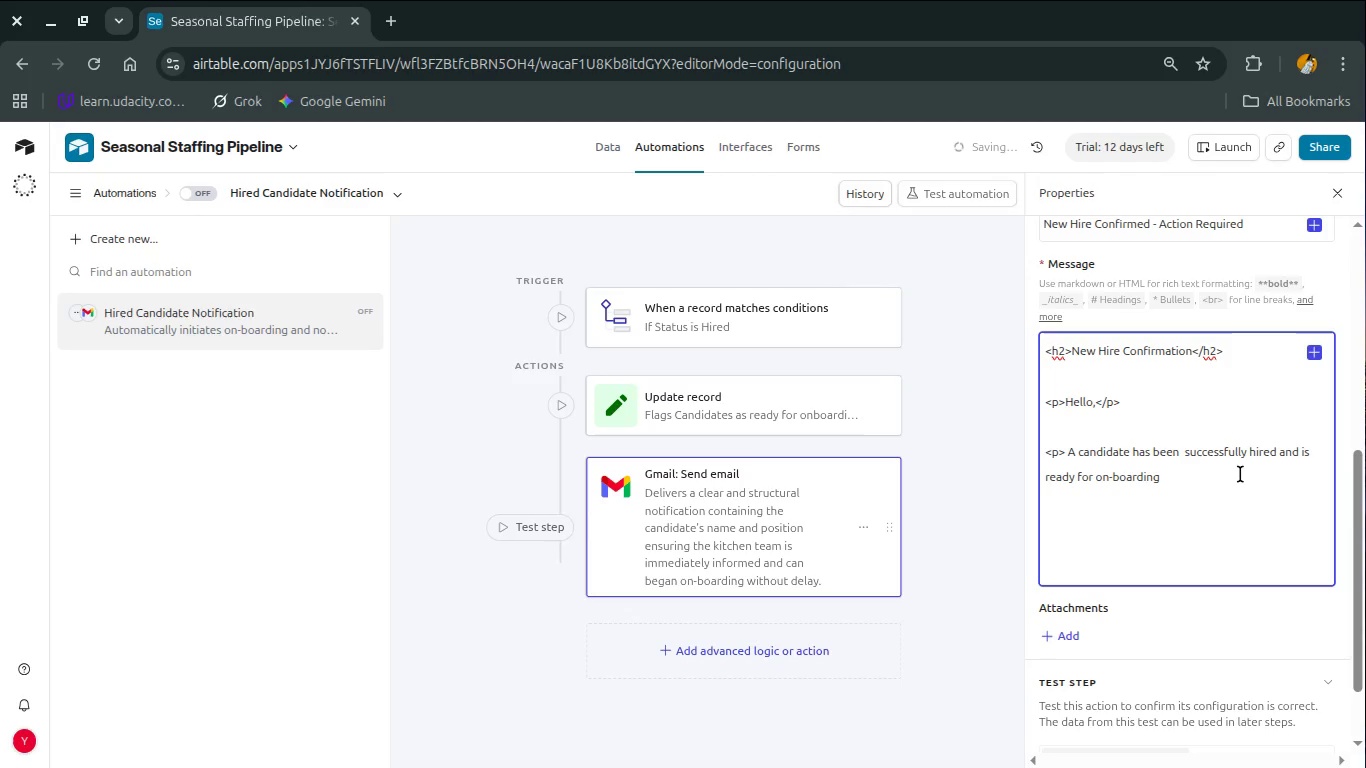 
key(Period)
 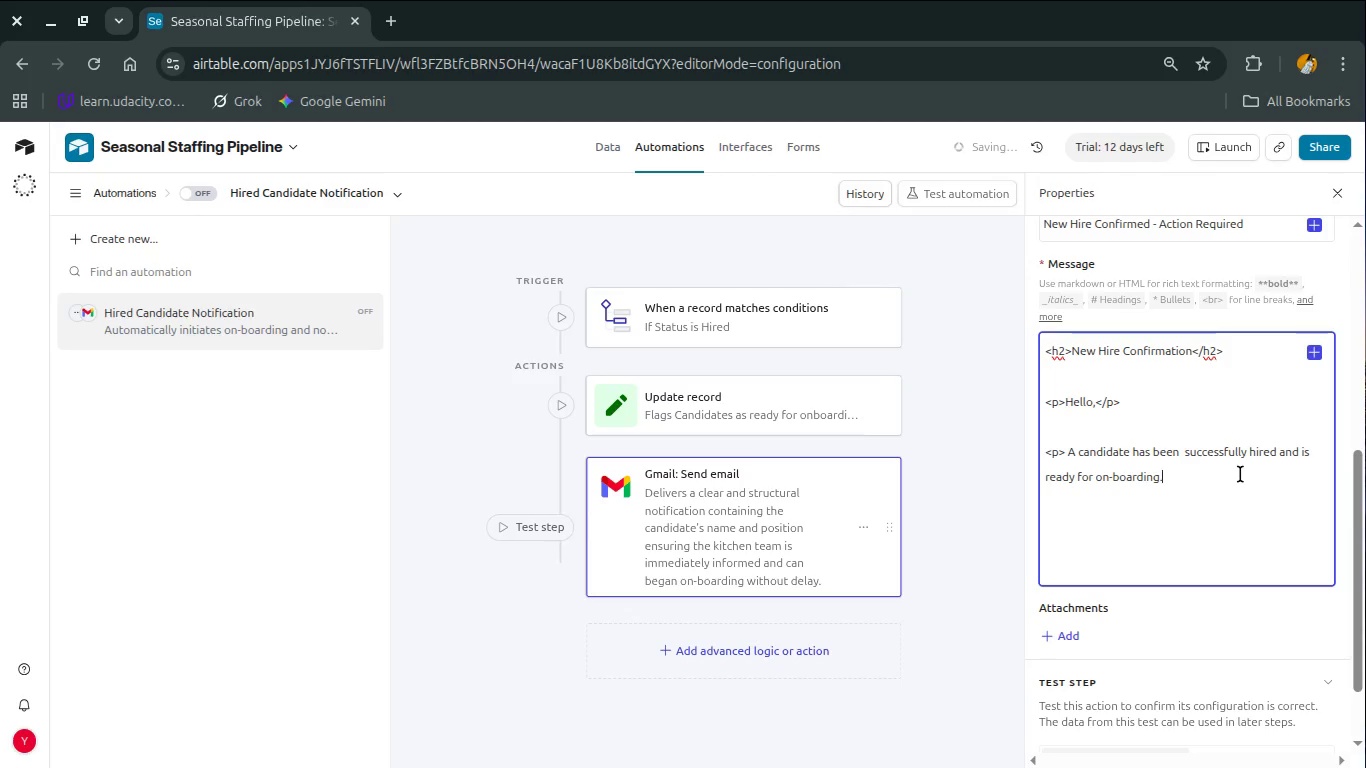 
key(Shift+Comma)
 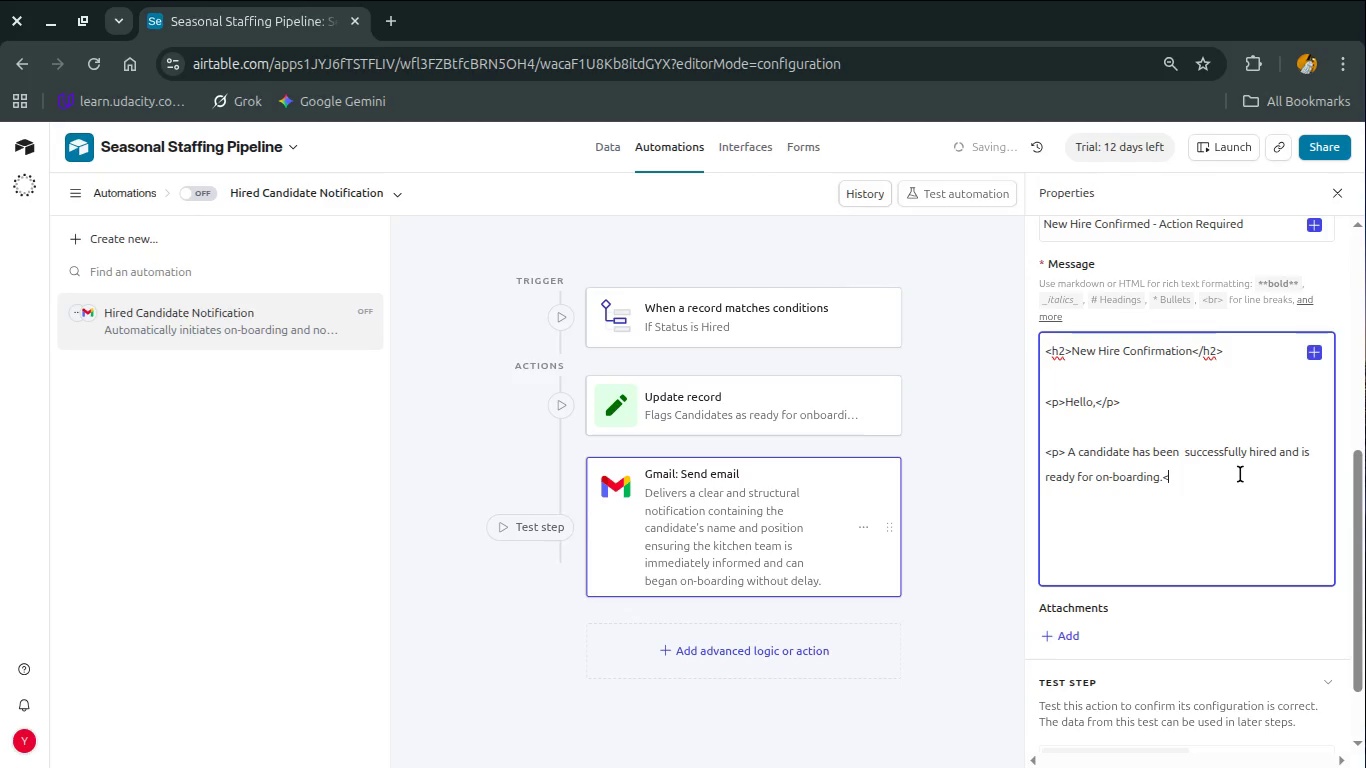 
key(Slash)
 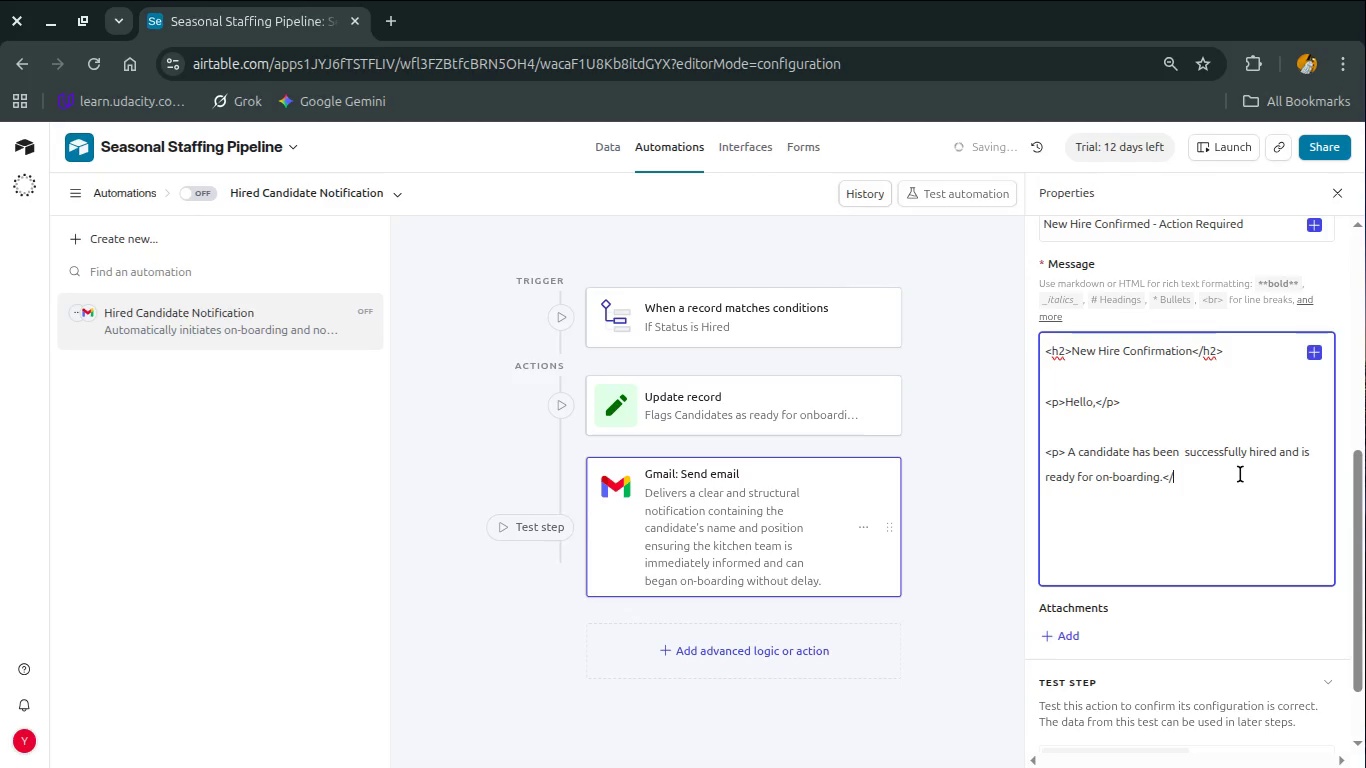 
key(P)
 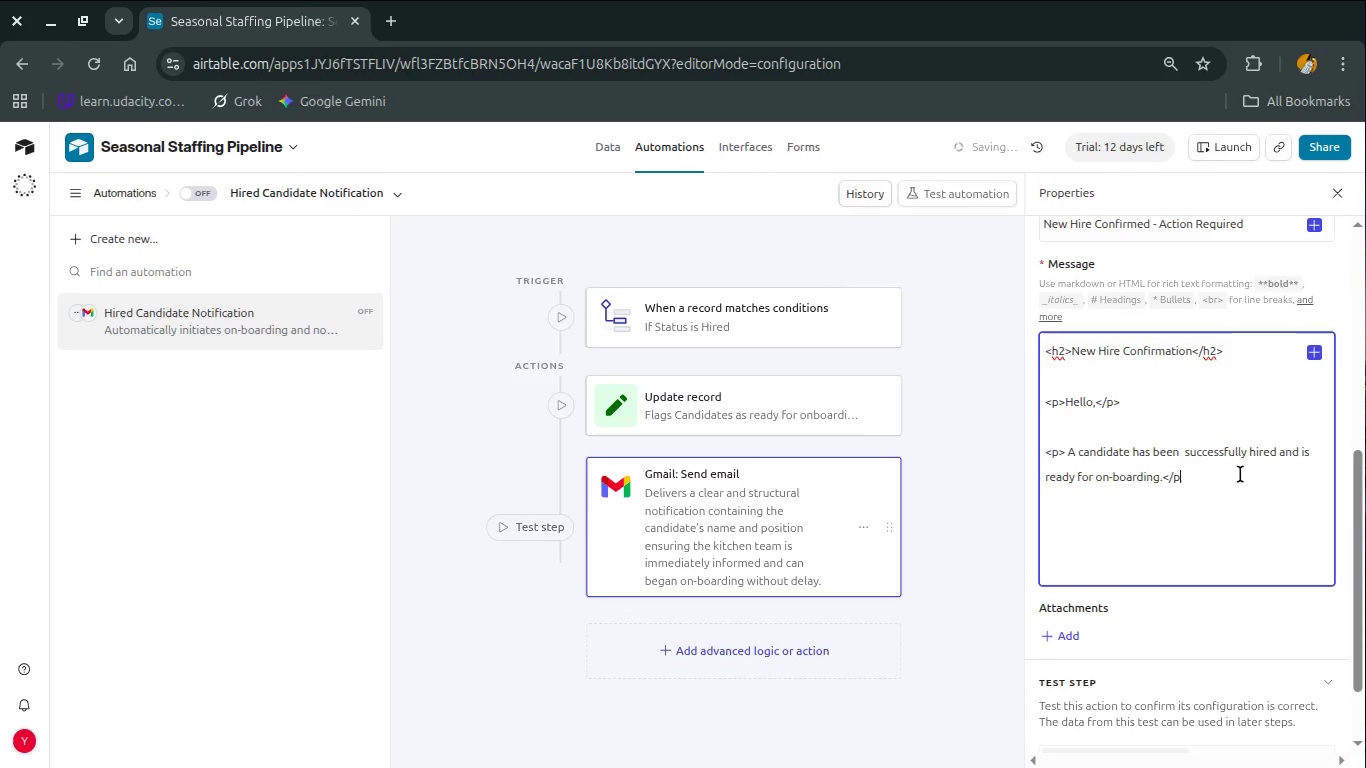 
key(Shift+ShiftRight)
 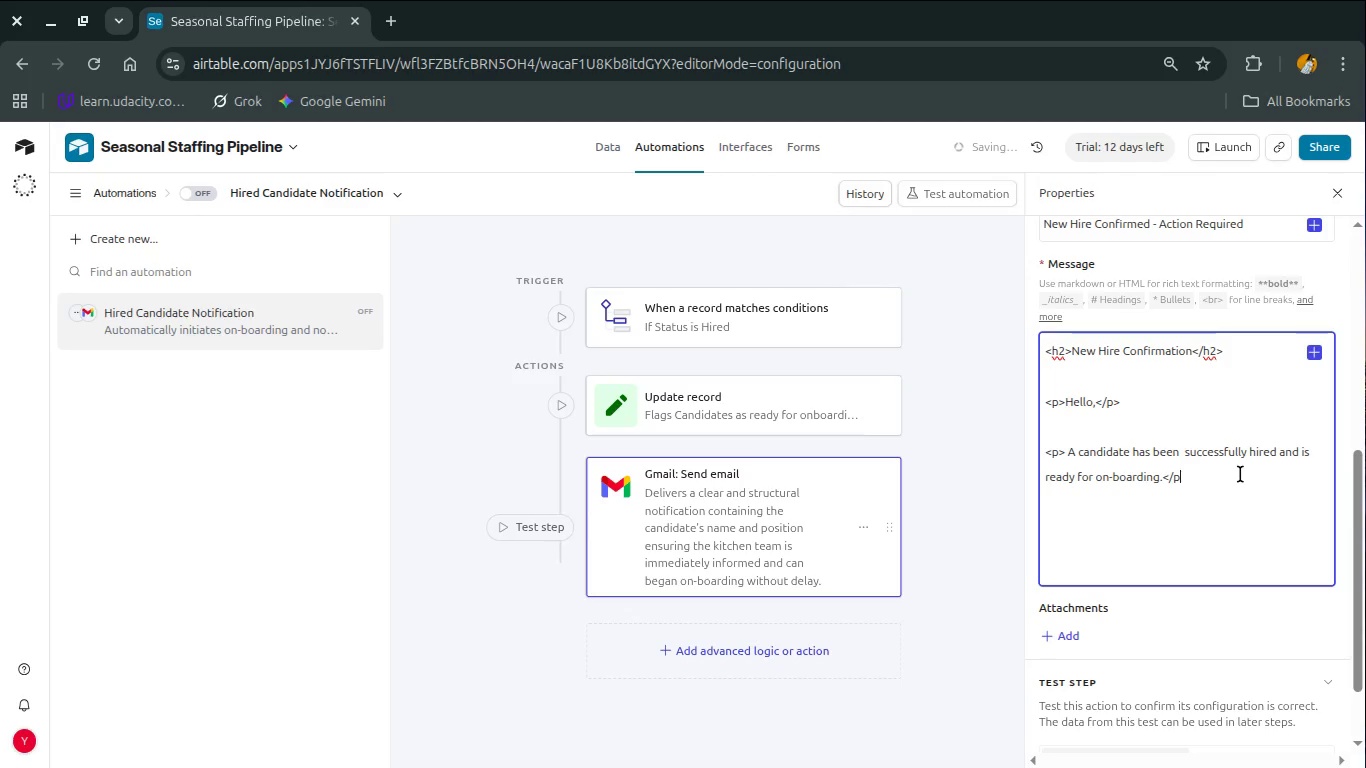 
key(Shift+Period)
 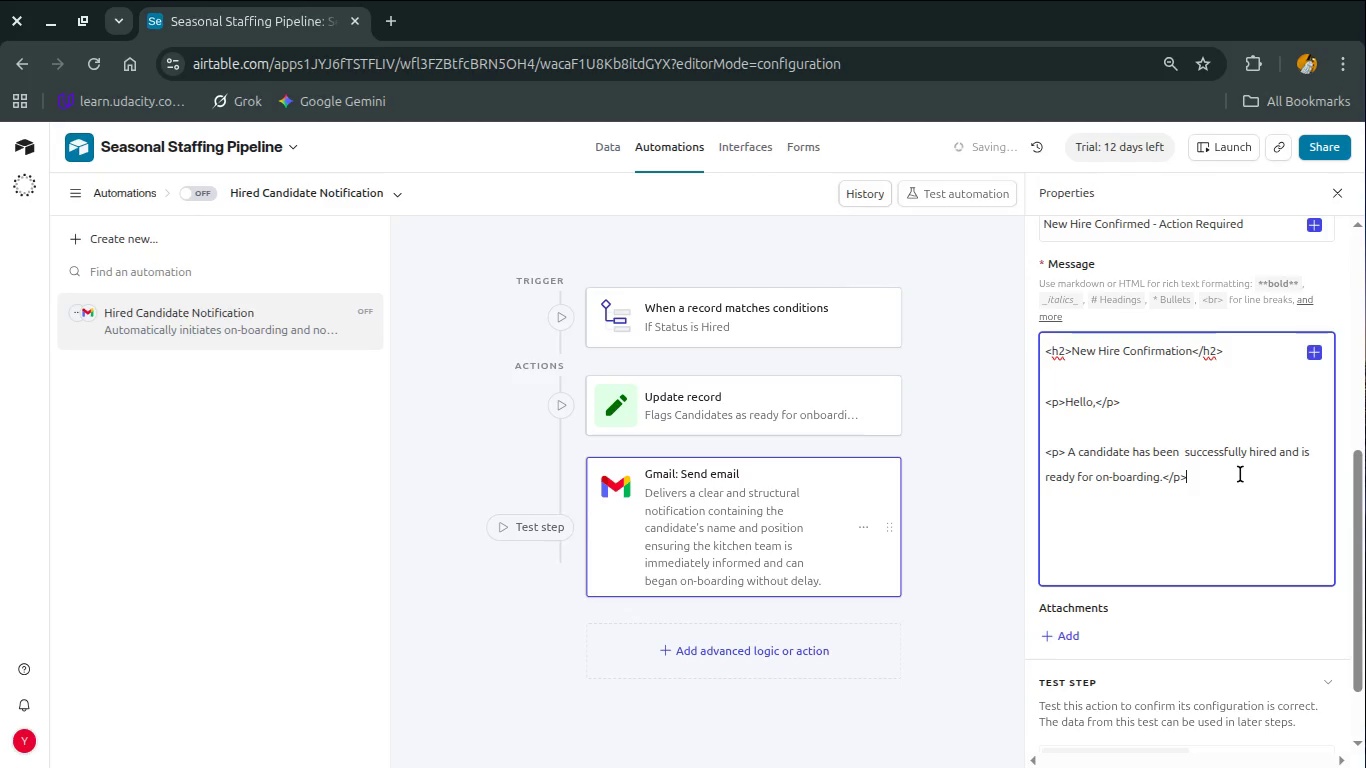 
key(Enter)
 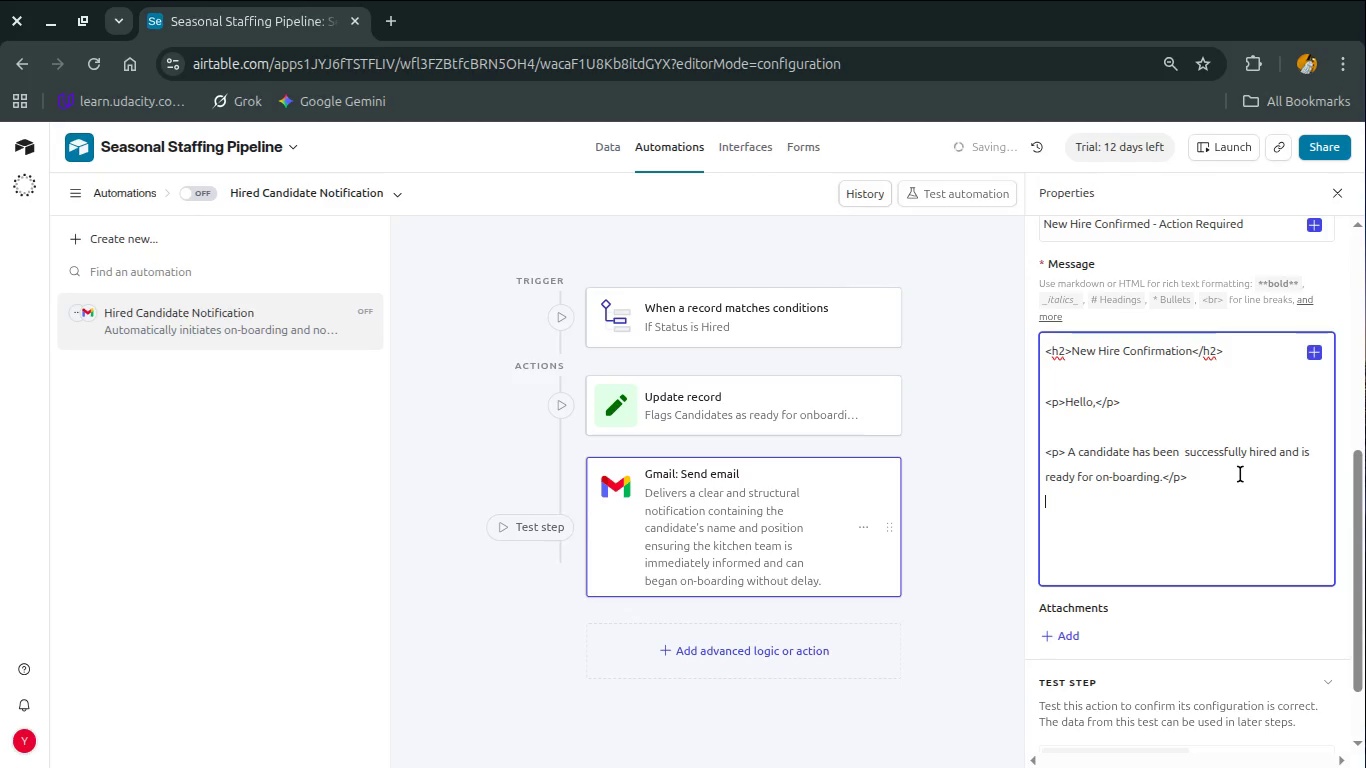 
key(Enter)
 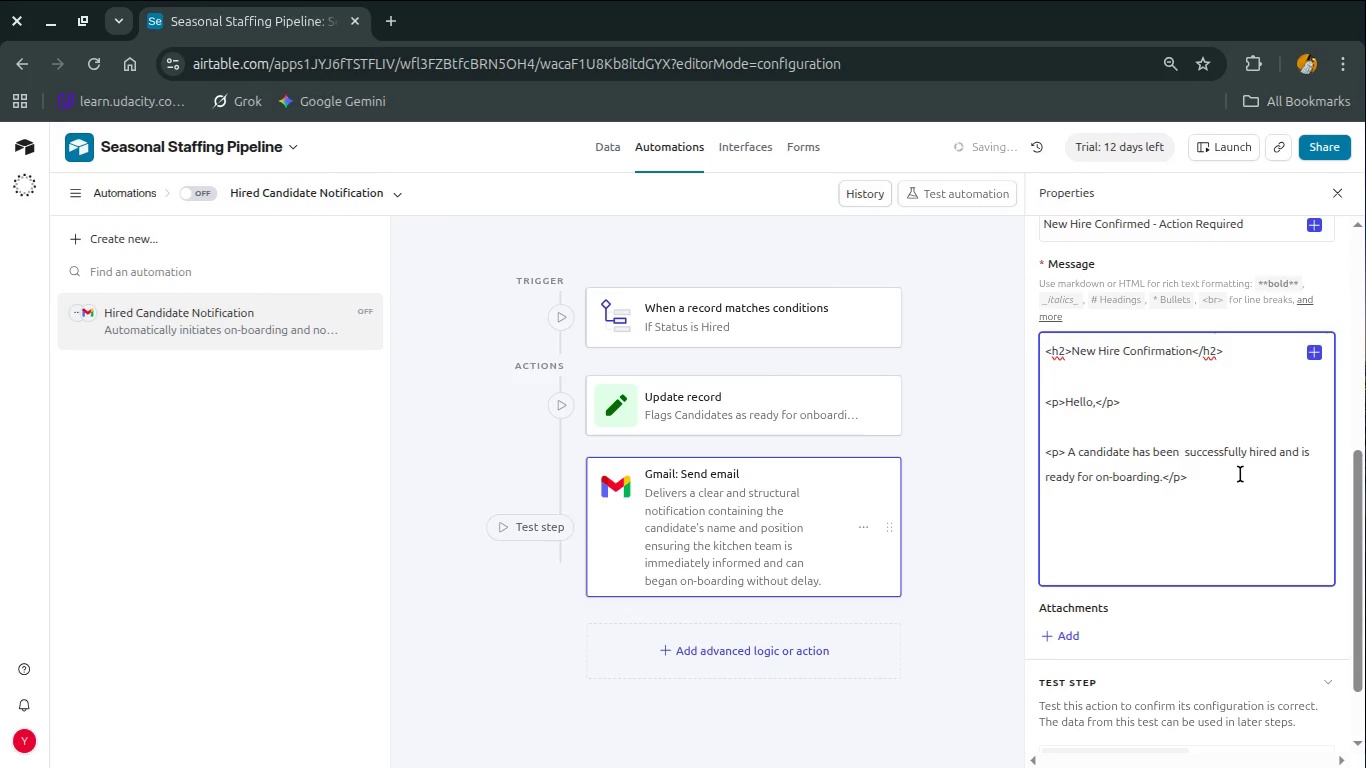 
type(<p><strn)
key(Backspace)
key(Backspace)
type(ong>)
 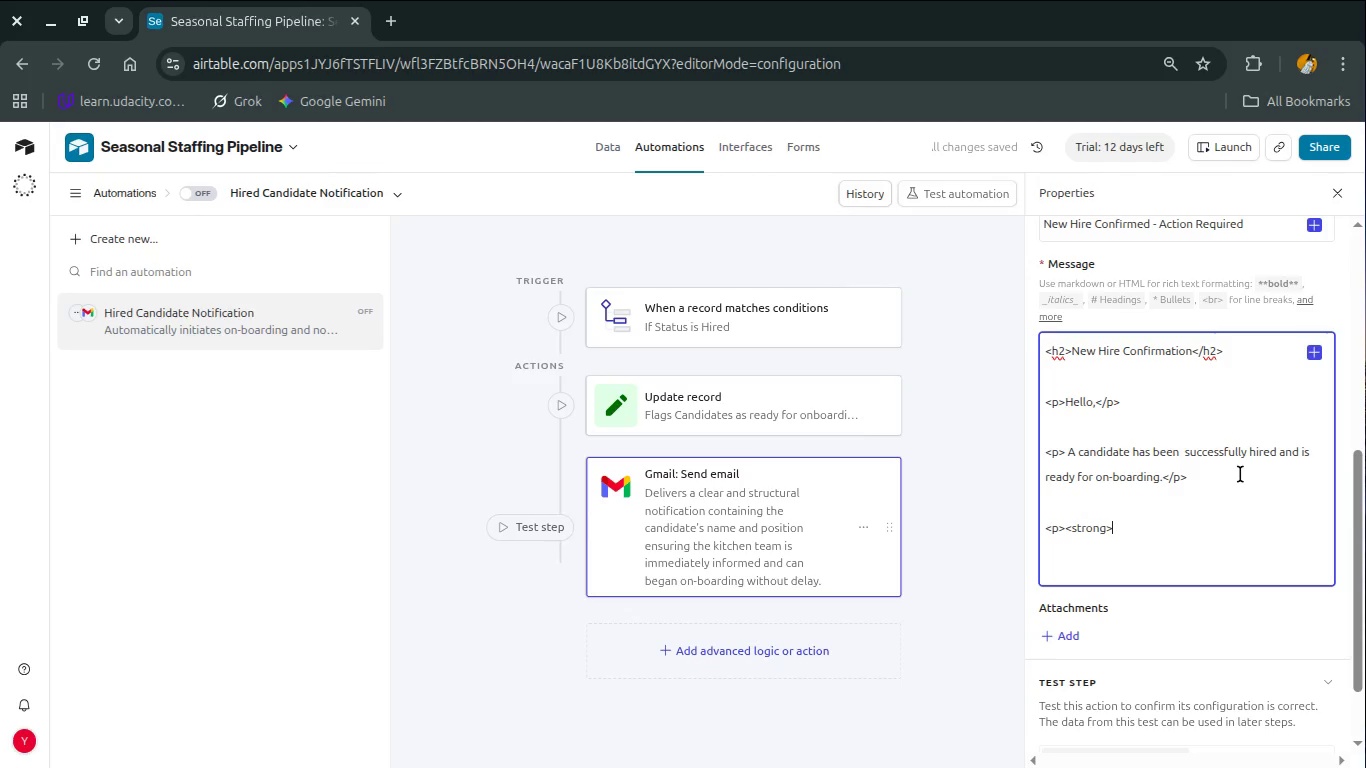 
 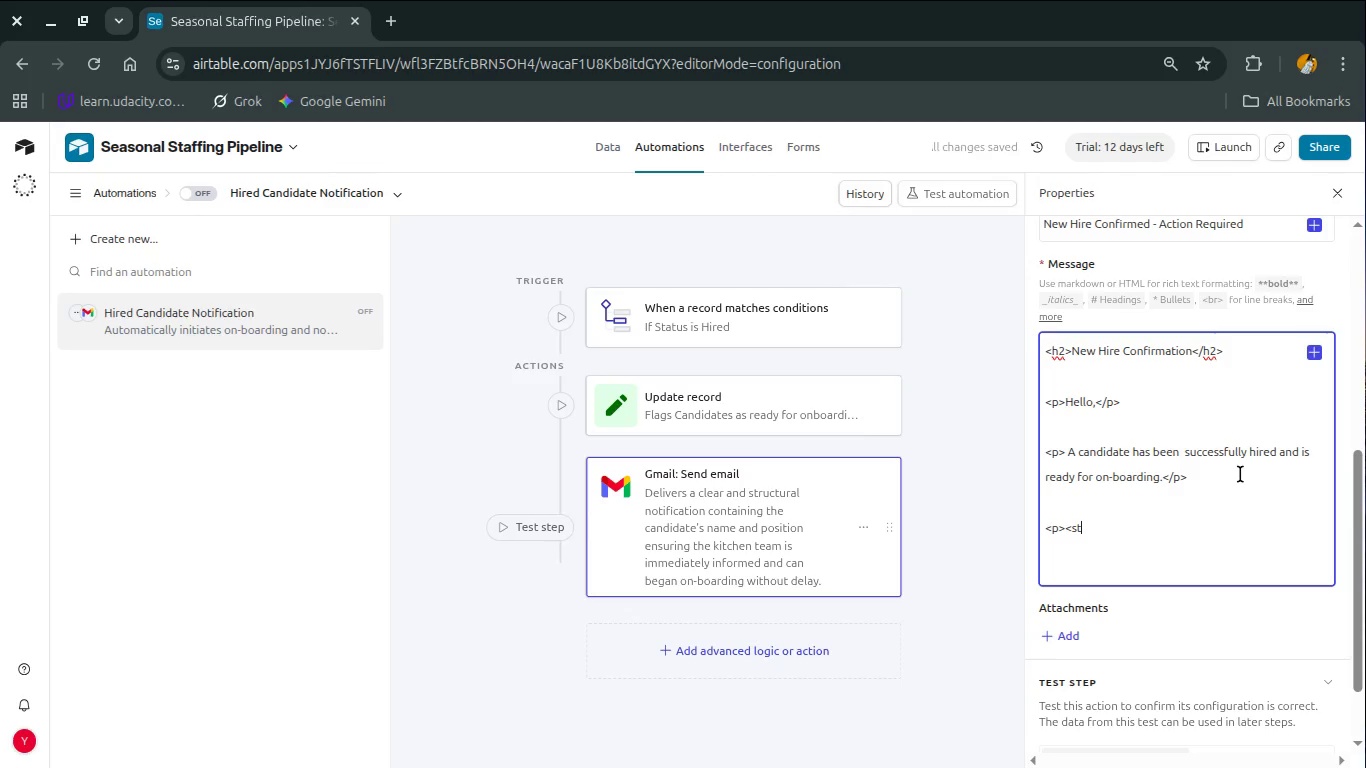 
hold_key(key=I, duration=0.38)
 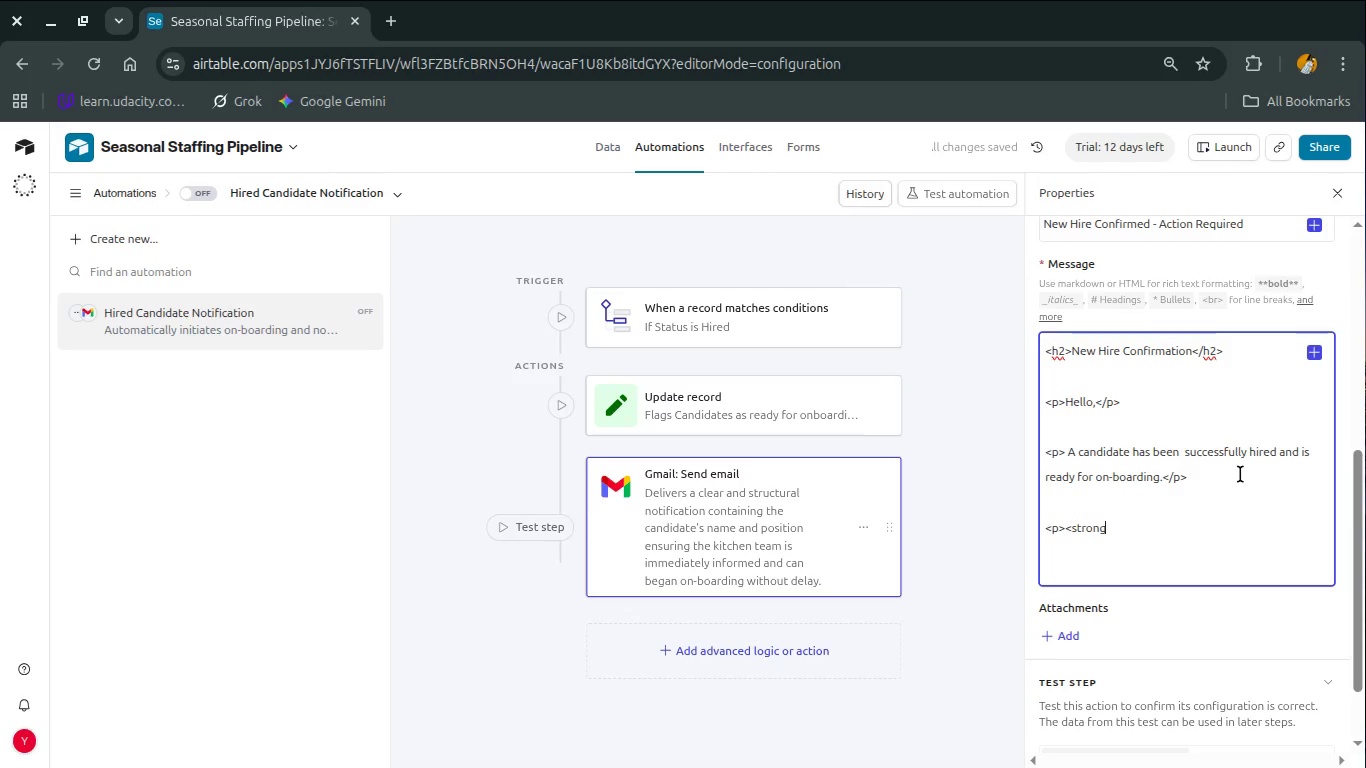 
type(Candidate F)
key(Backspace)
type(Details:</string><p)
key(Backspace)
type(/p>)
 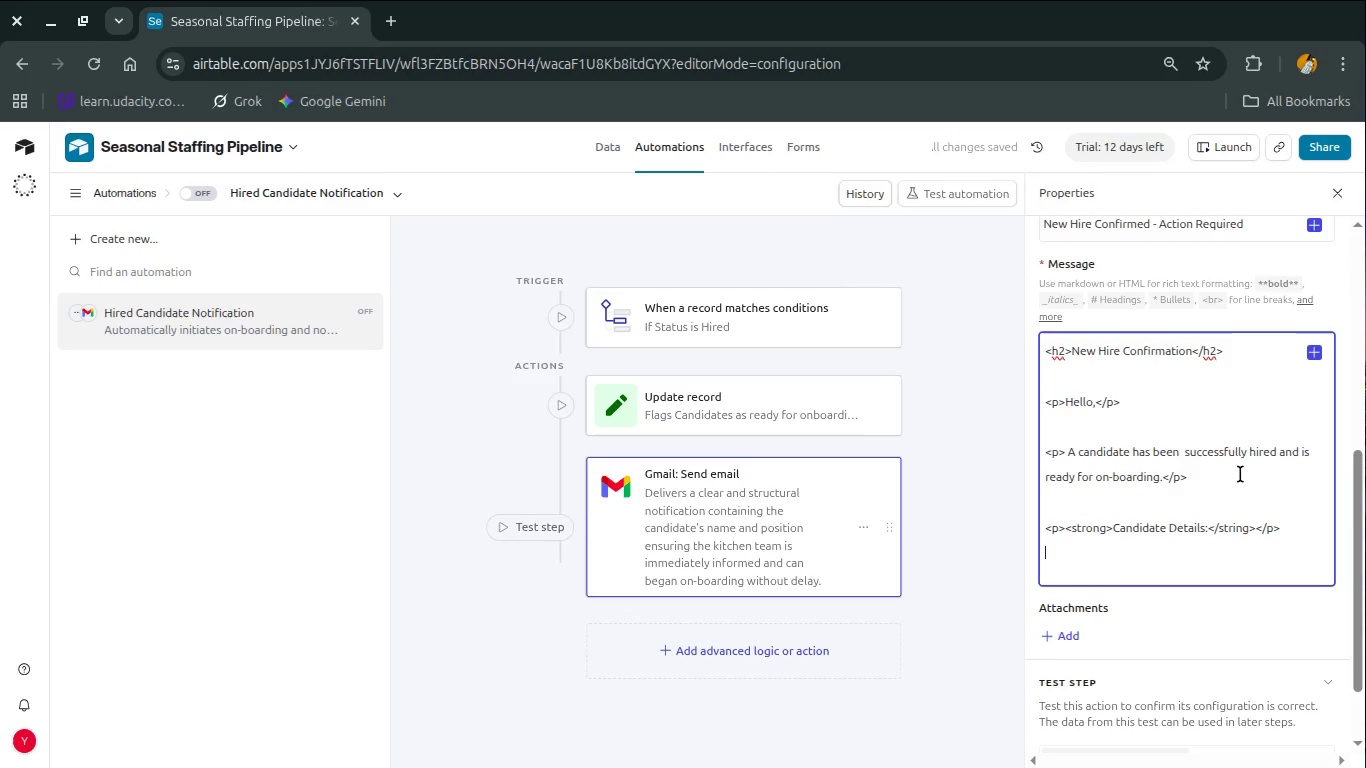 
 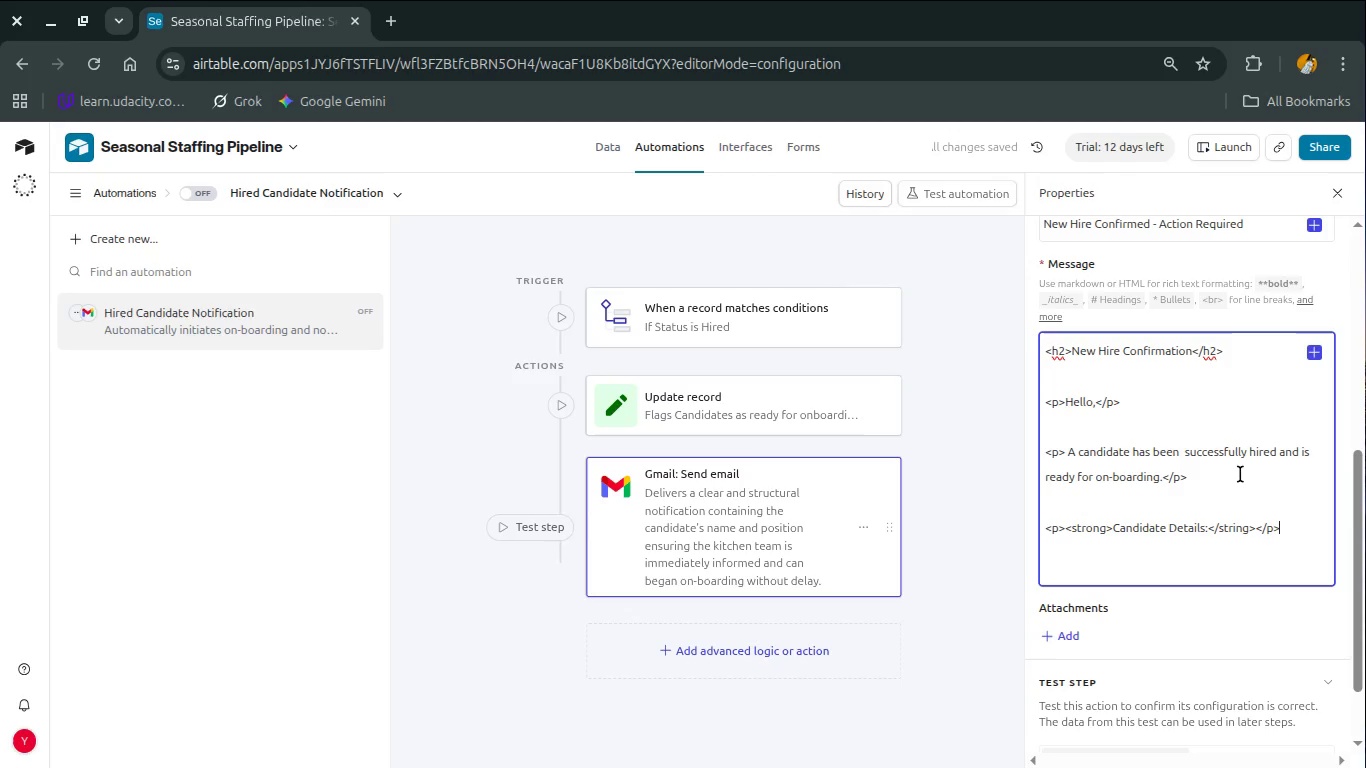 
key(Enter)
 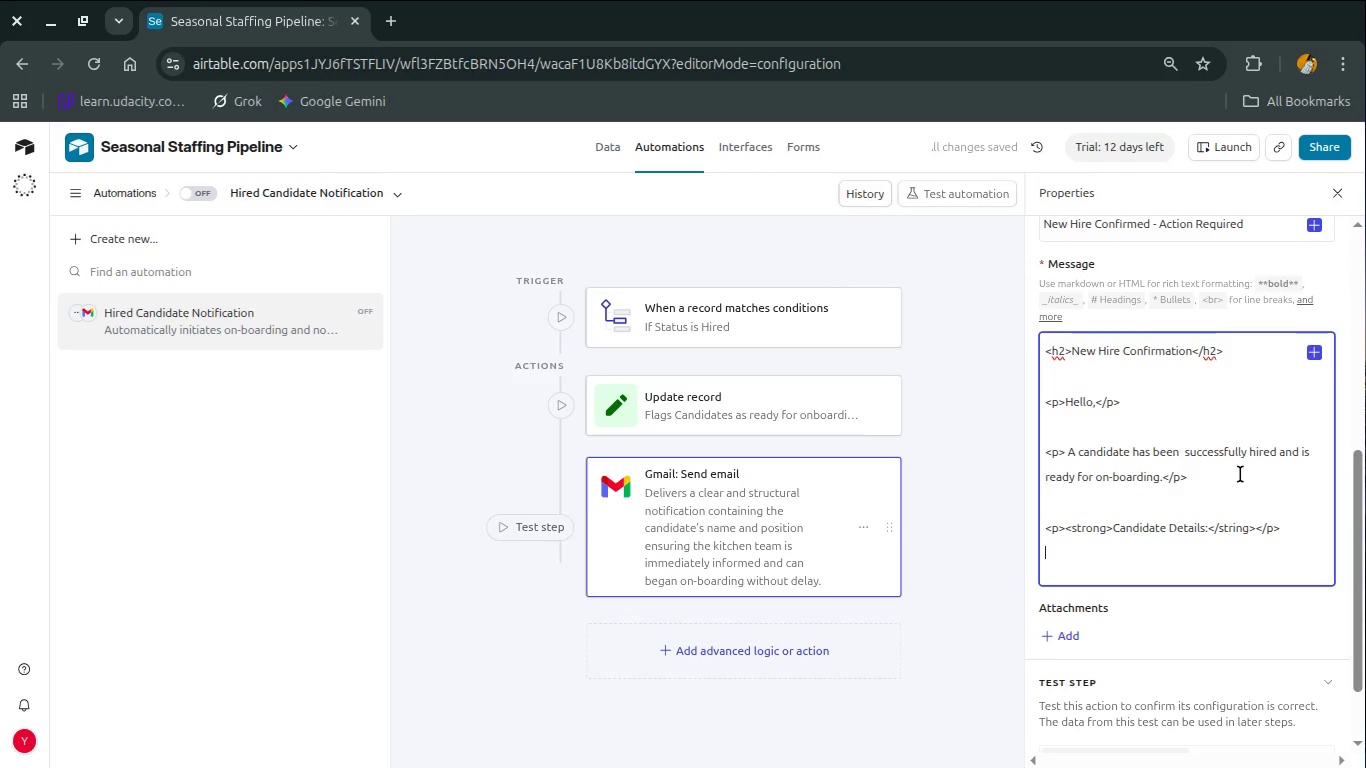 
type(<ul>)
 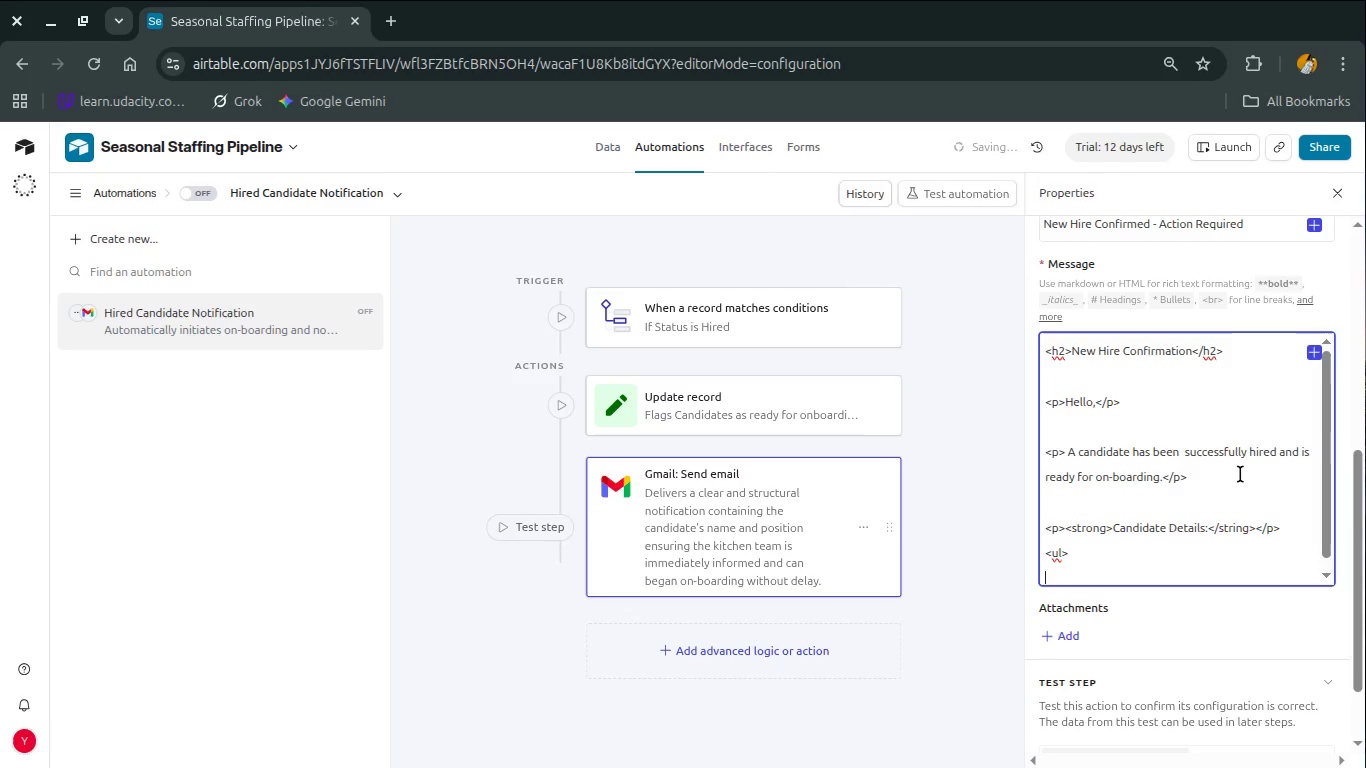 
 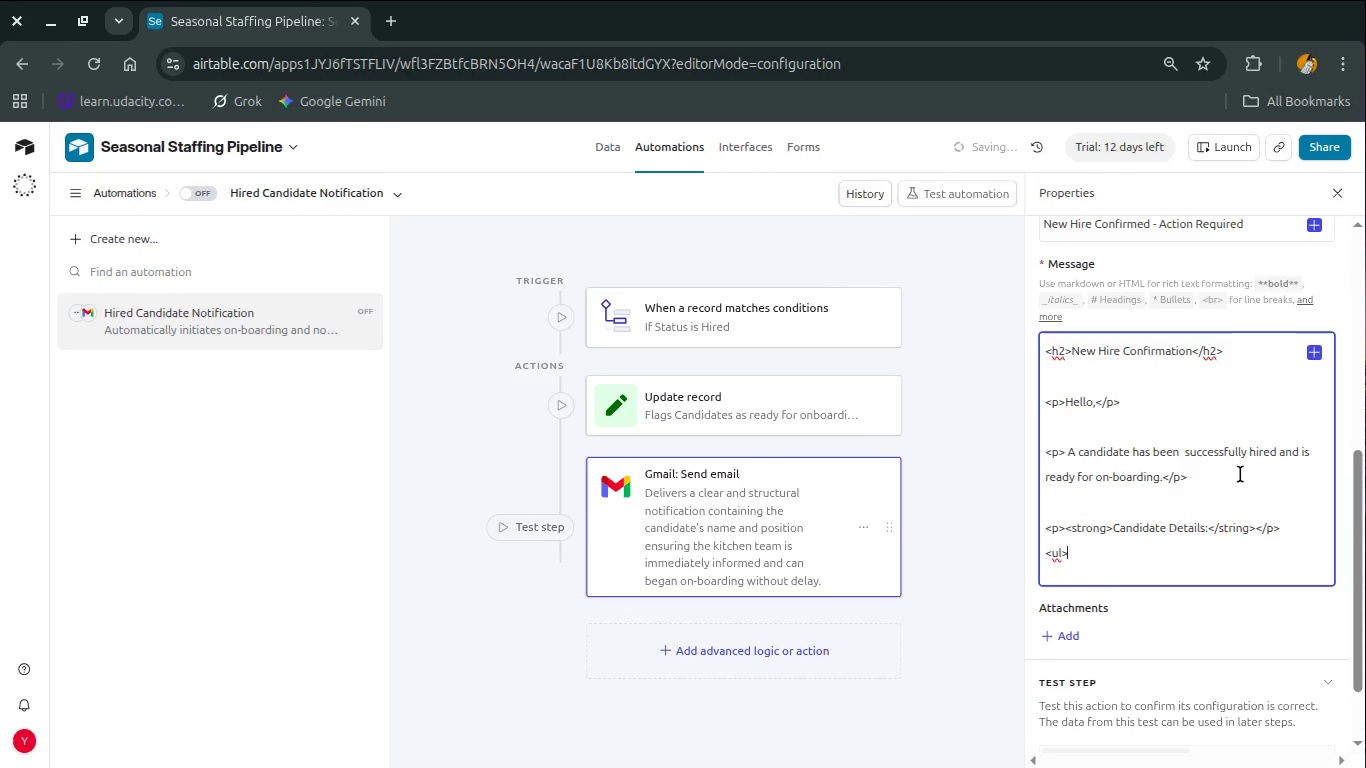 
key(Enter)
 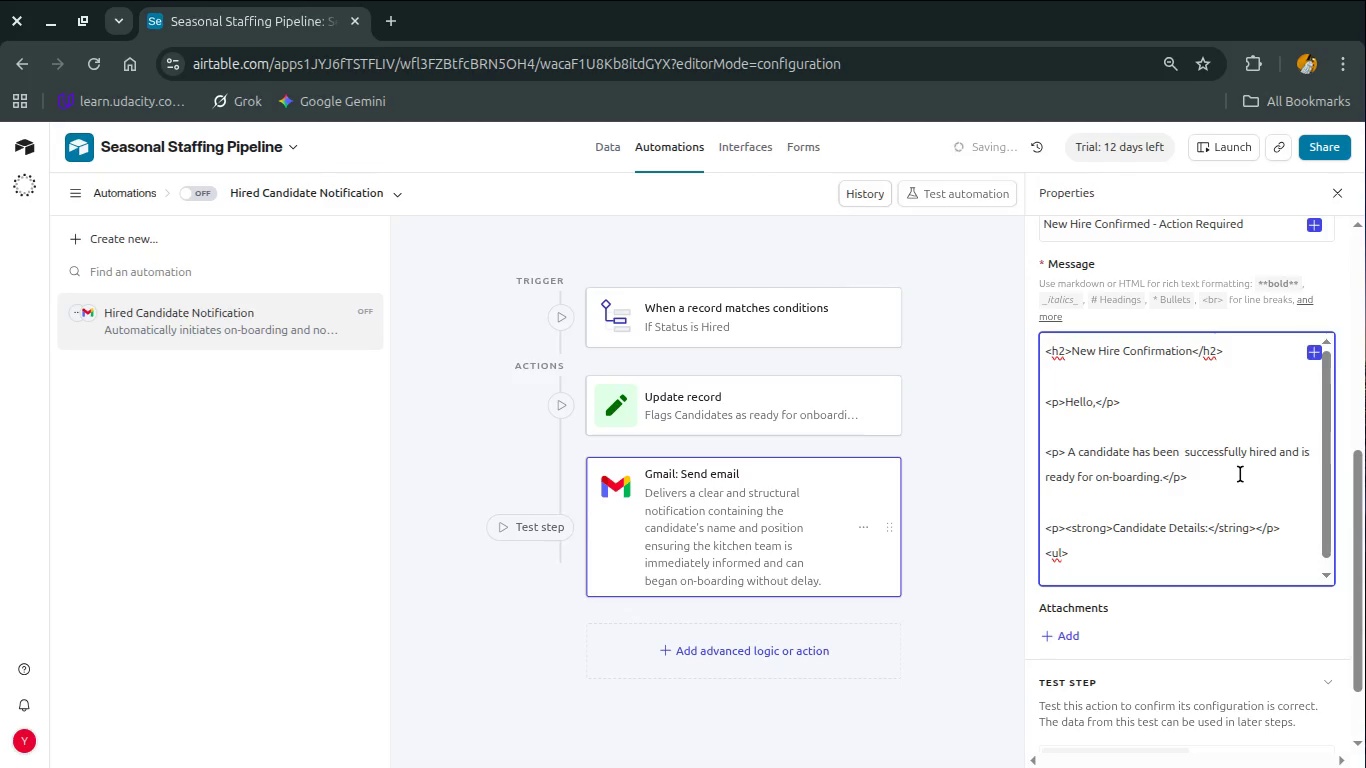 
type(<i><stin)
key(Backspace)
type(r)
key(Backspace)
key(Backspace)
type(p)
key(Backspace)
type(romg)
key(Backspace)
key(Backspace)
type(ng>)
 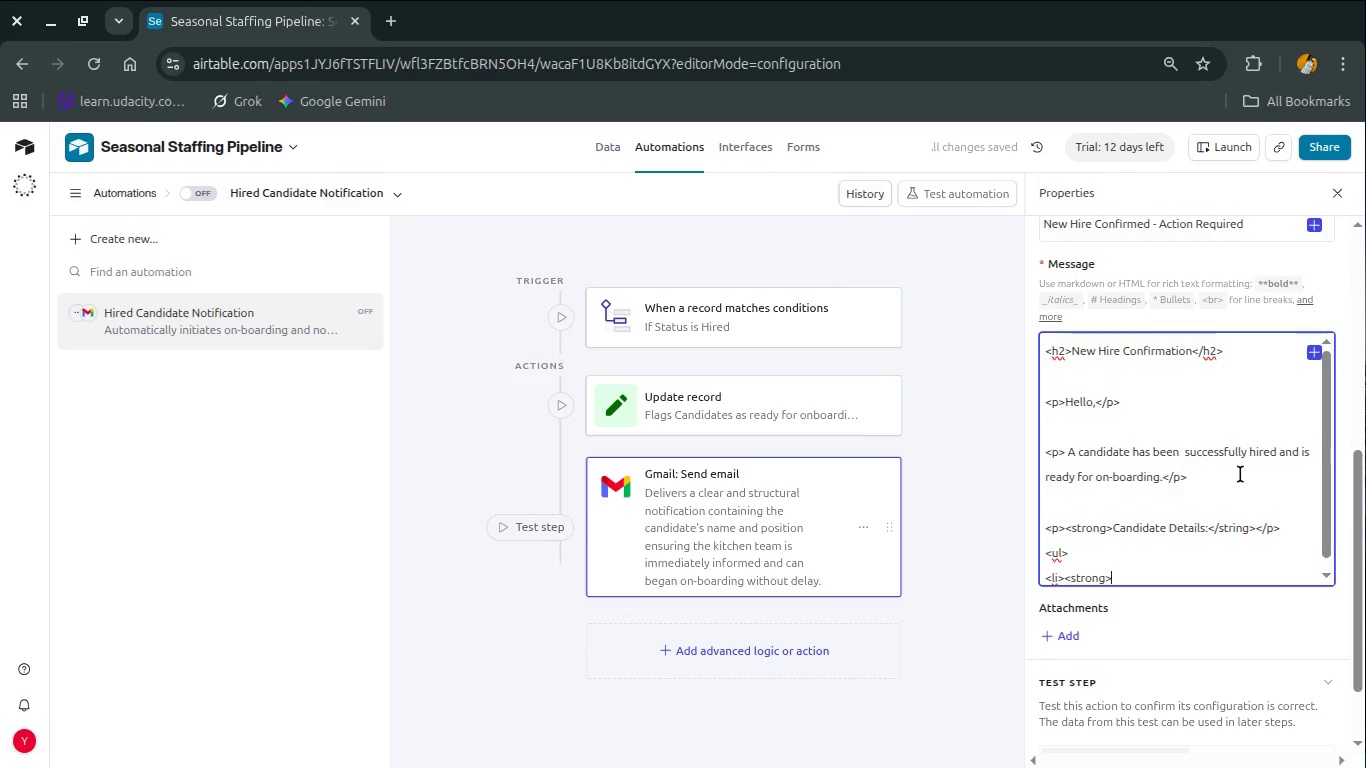 
hold_key(key=L, duration=0.31)
 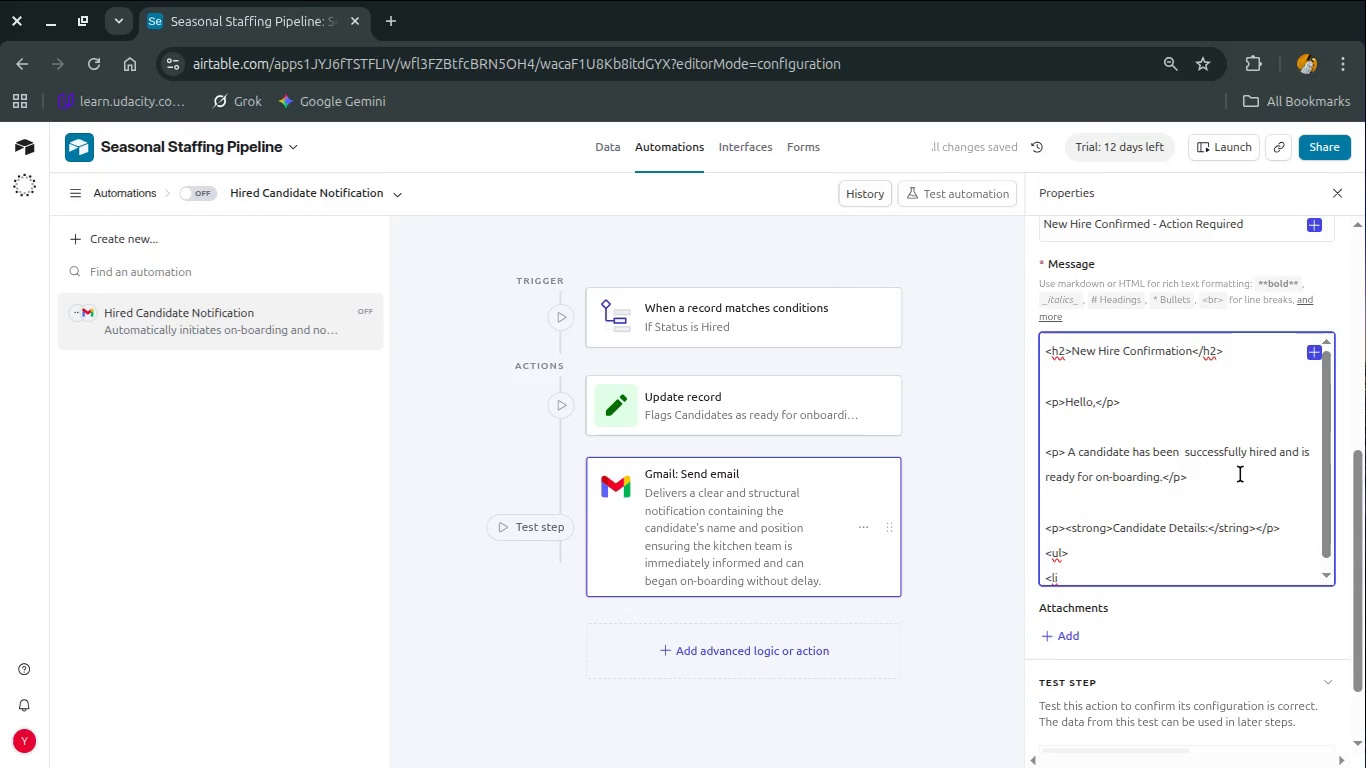 
type(B)
key(Backspace)
type(Name:</stri)
key(Backspace)
type(om)
key(Backspace)
type(ng>)
 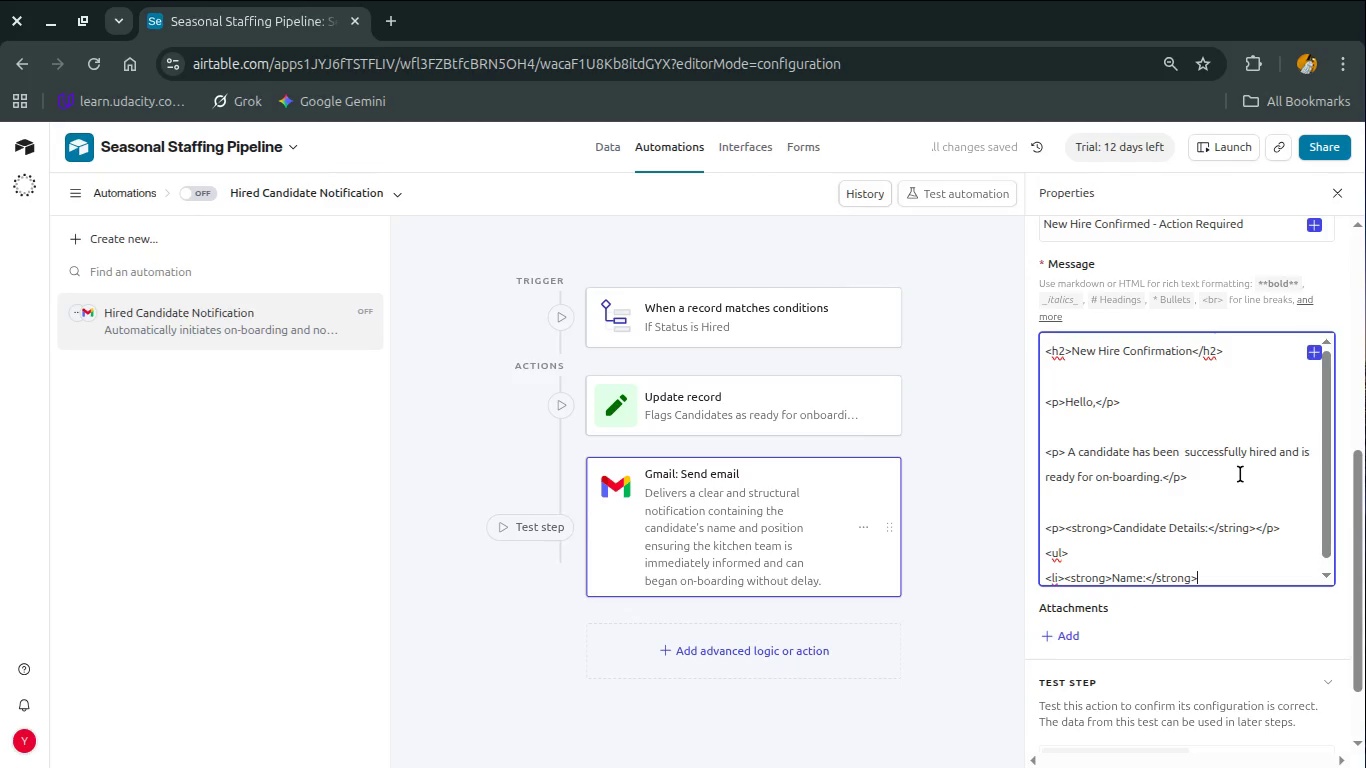 
wait(5.09)
 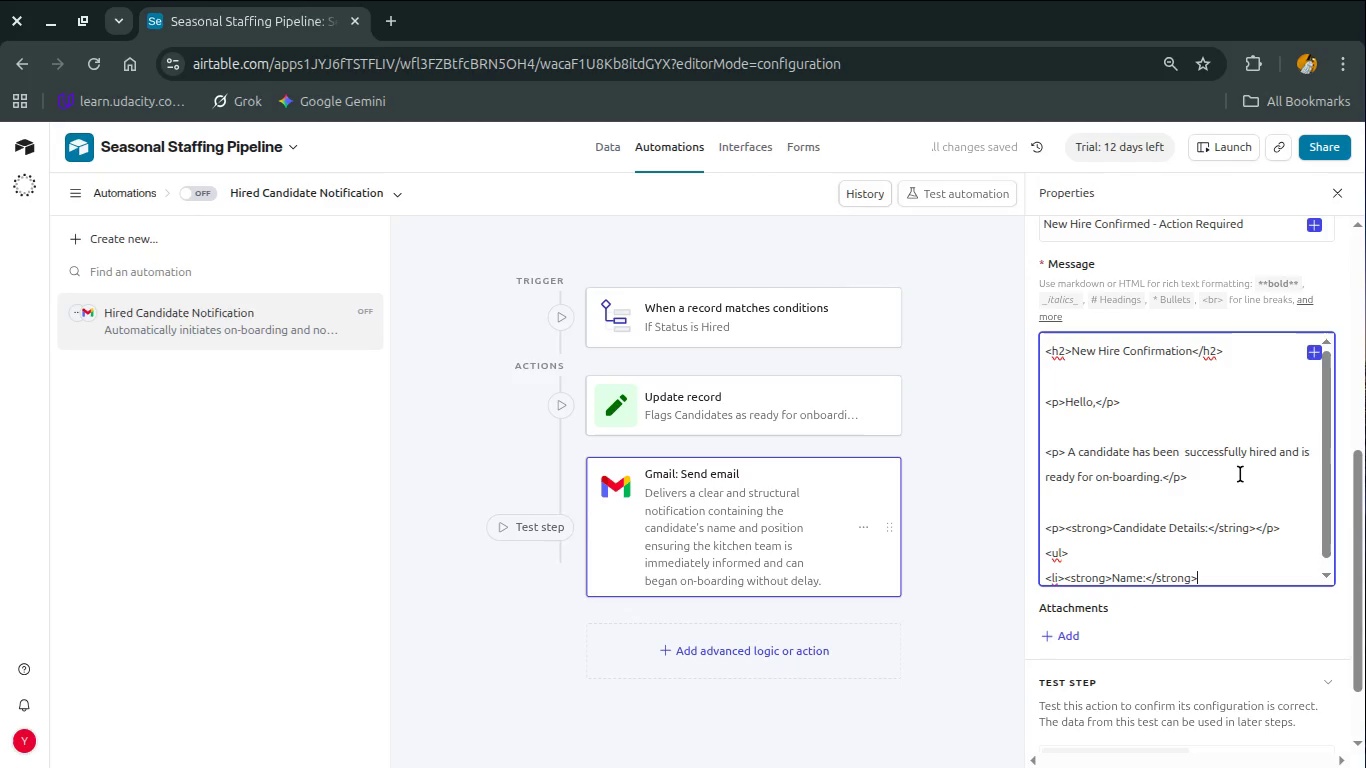 
key(Shift+BracketLeft)
 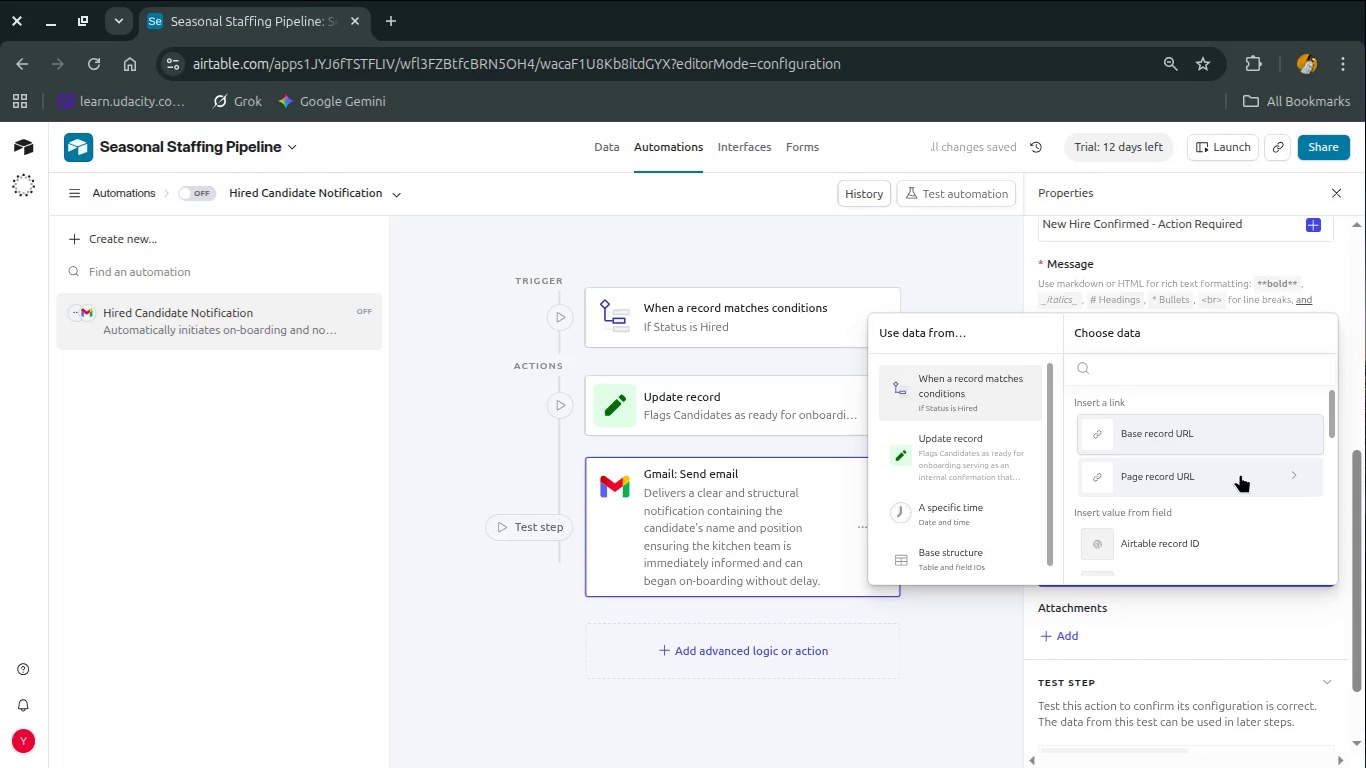 
key(Escape)
 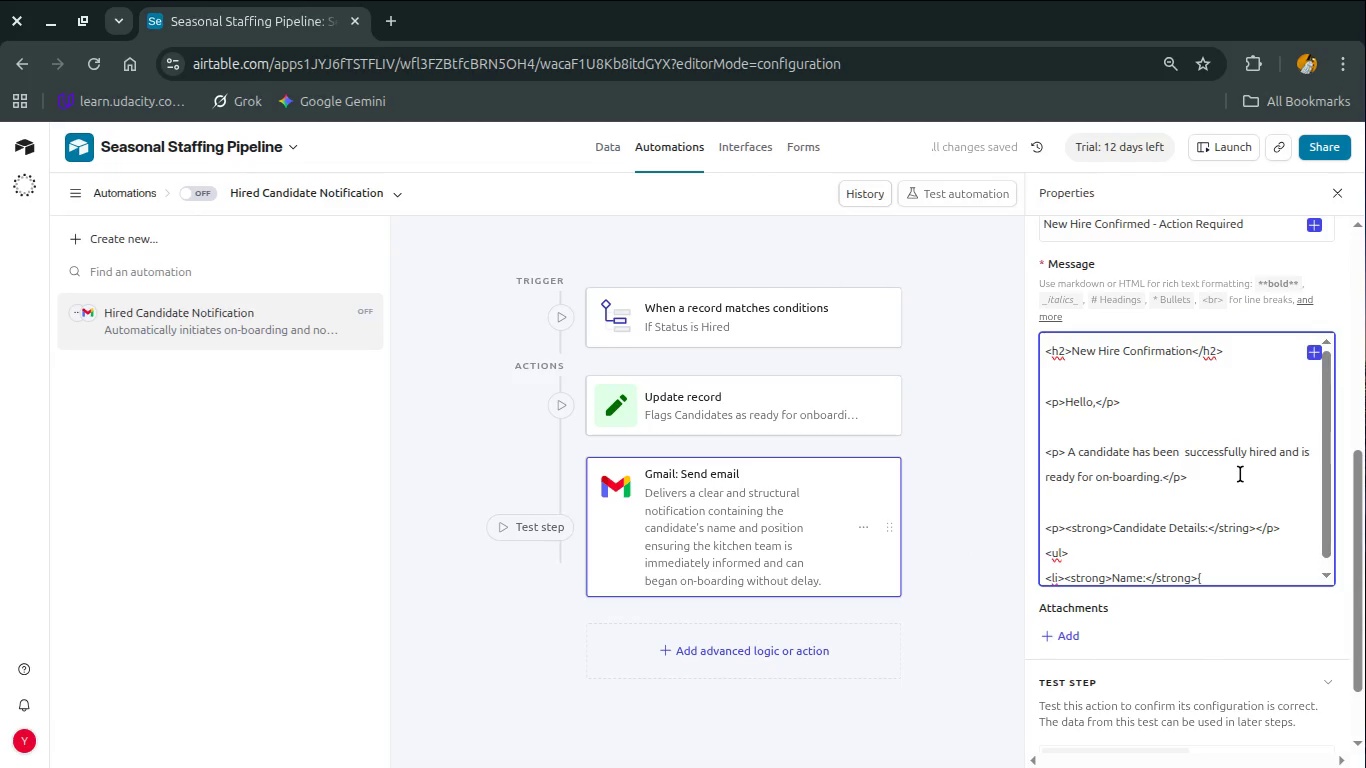 
key(Backspace)
 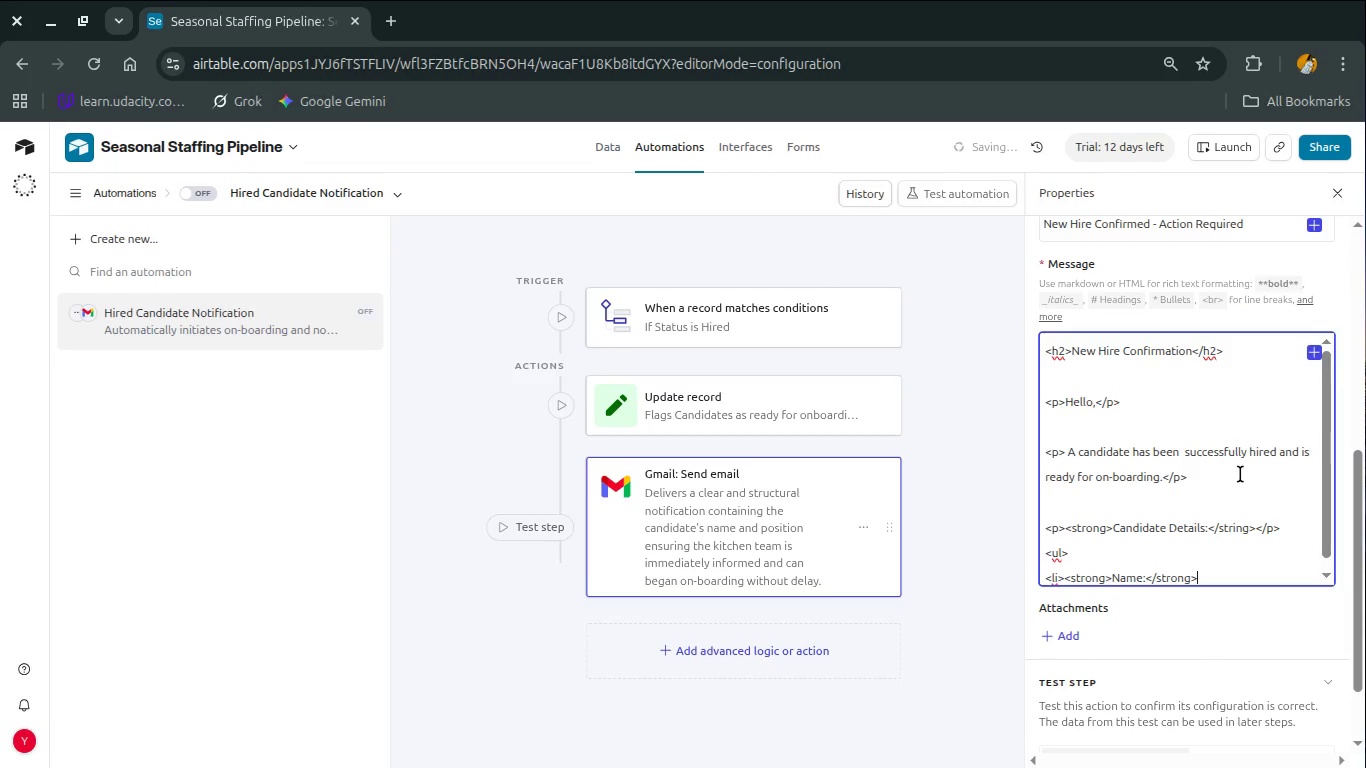 
key(Shift+BracketLeft)
 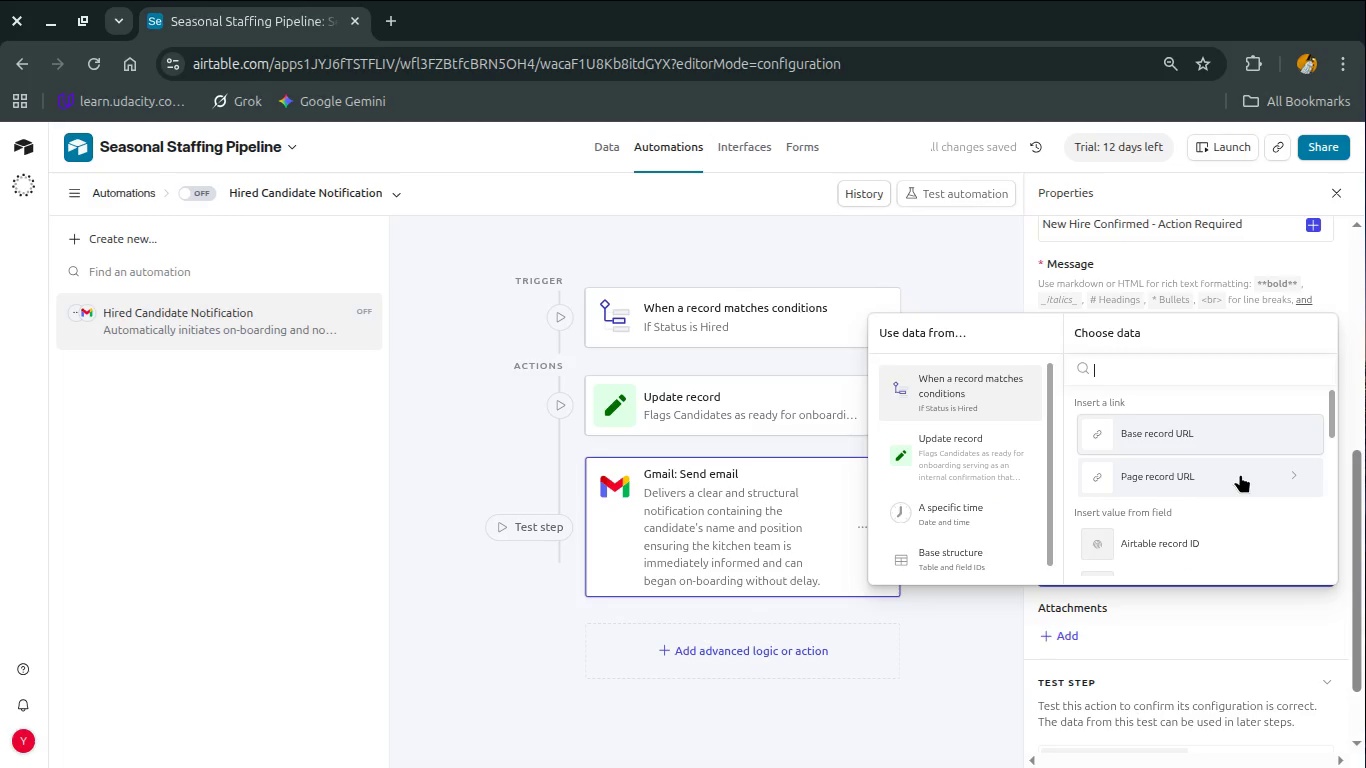 
type(can)
 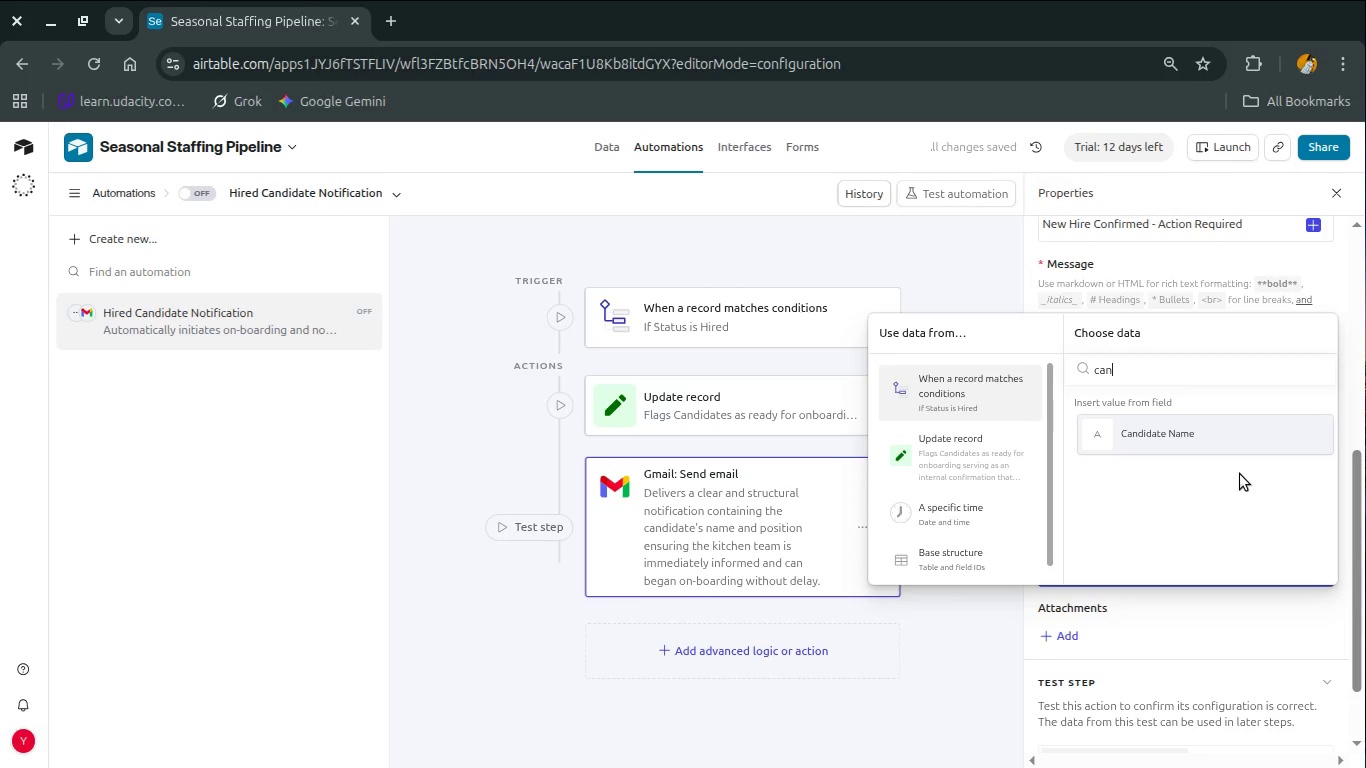 
key(Enter)
 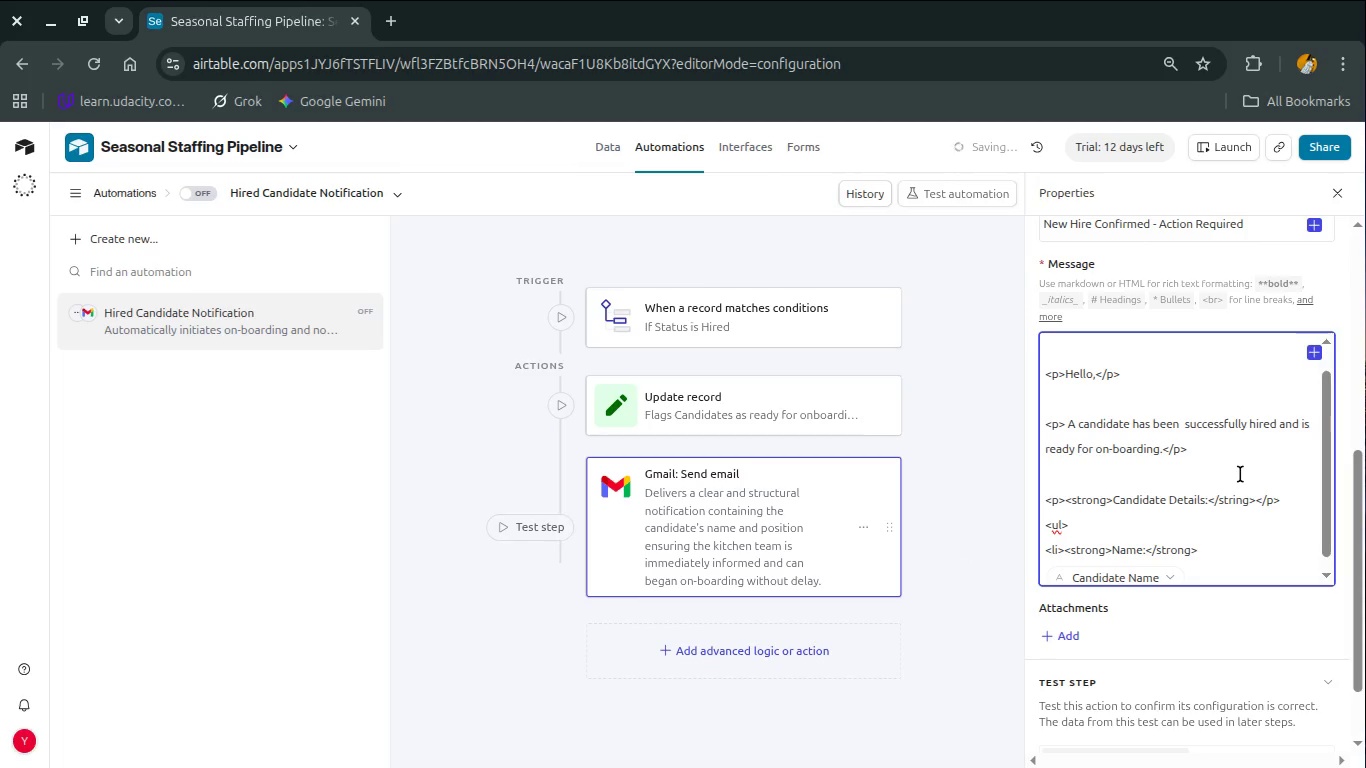 
scroll: coordinate [1240, 474], scroll_direction: down, amount: 3.0
 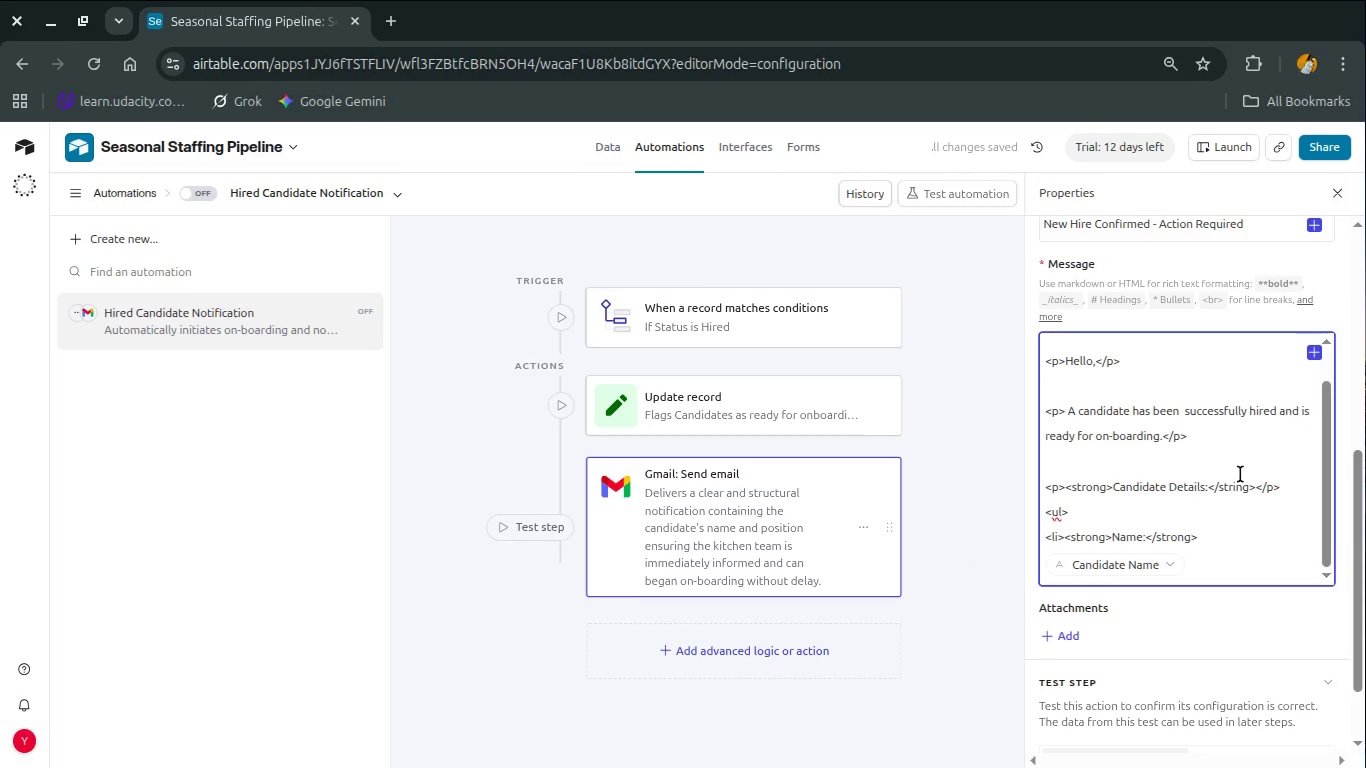 
type(</li>)
 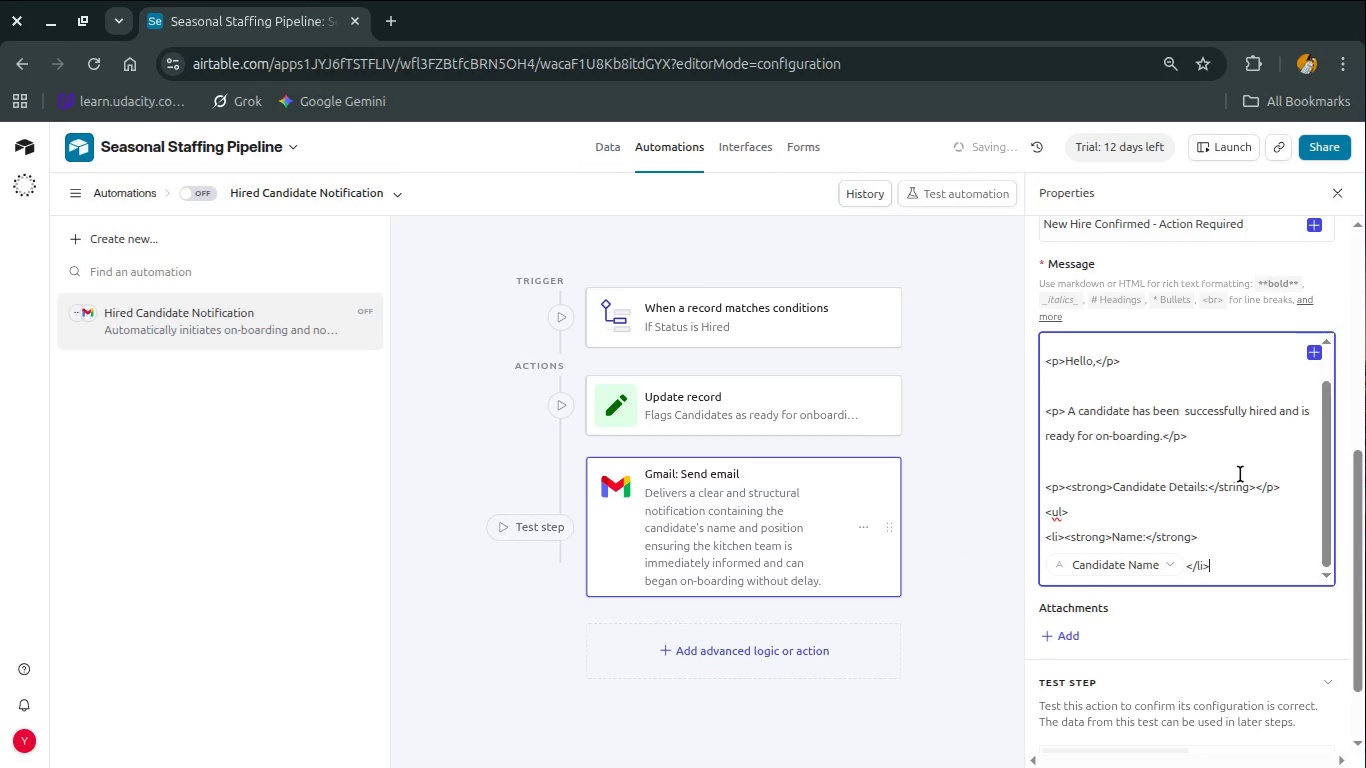 
key(Enter)
 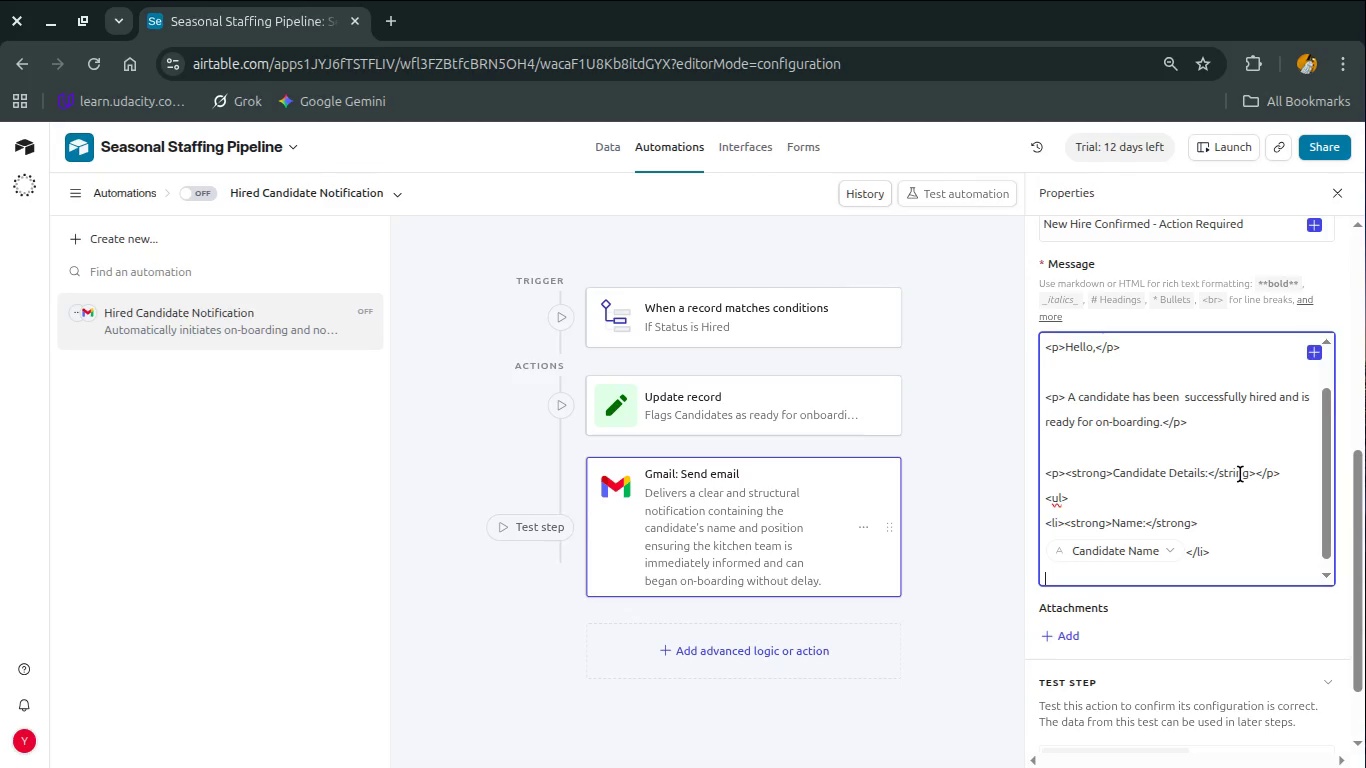 
wait(42.79)
 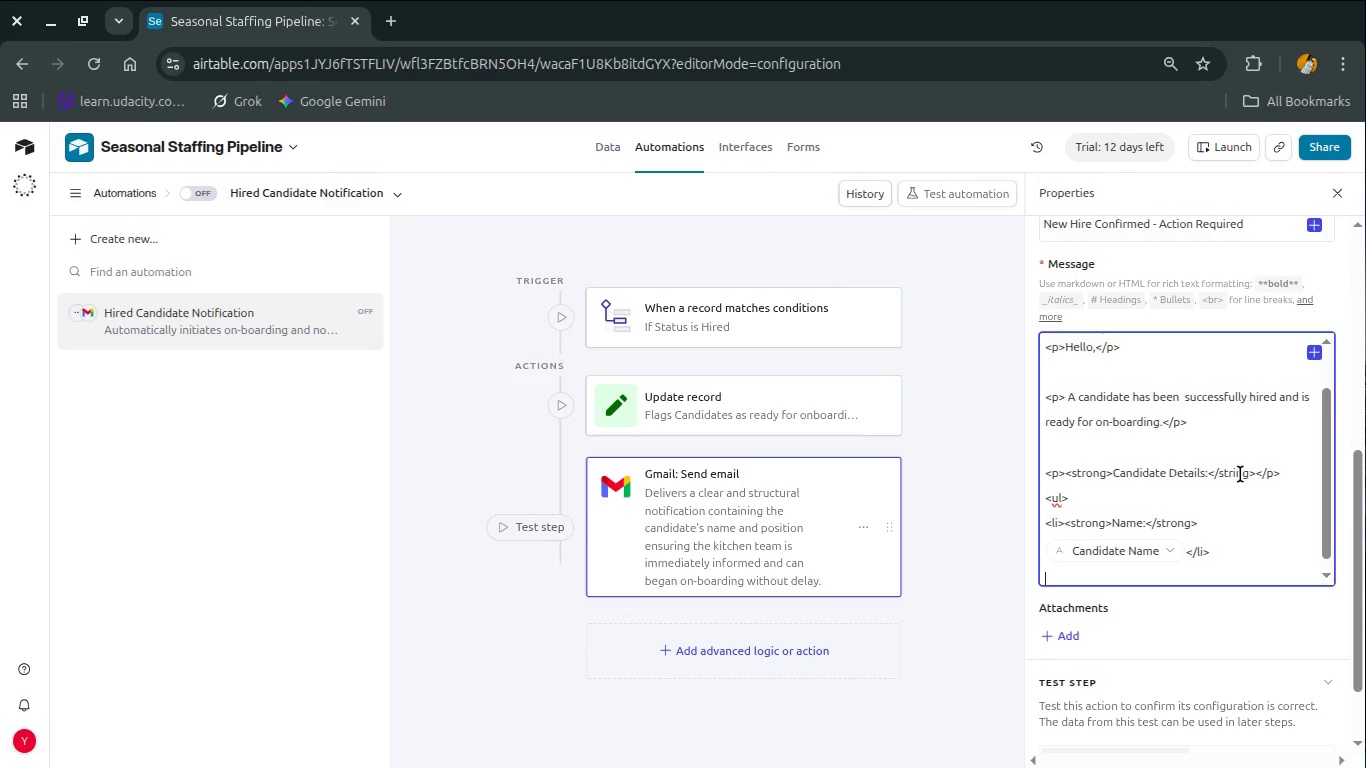 
type(<li>)
 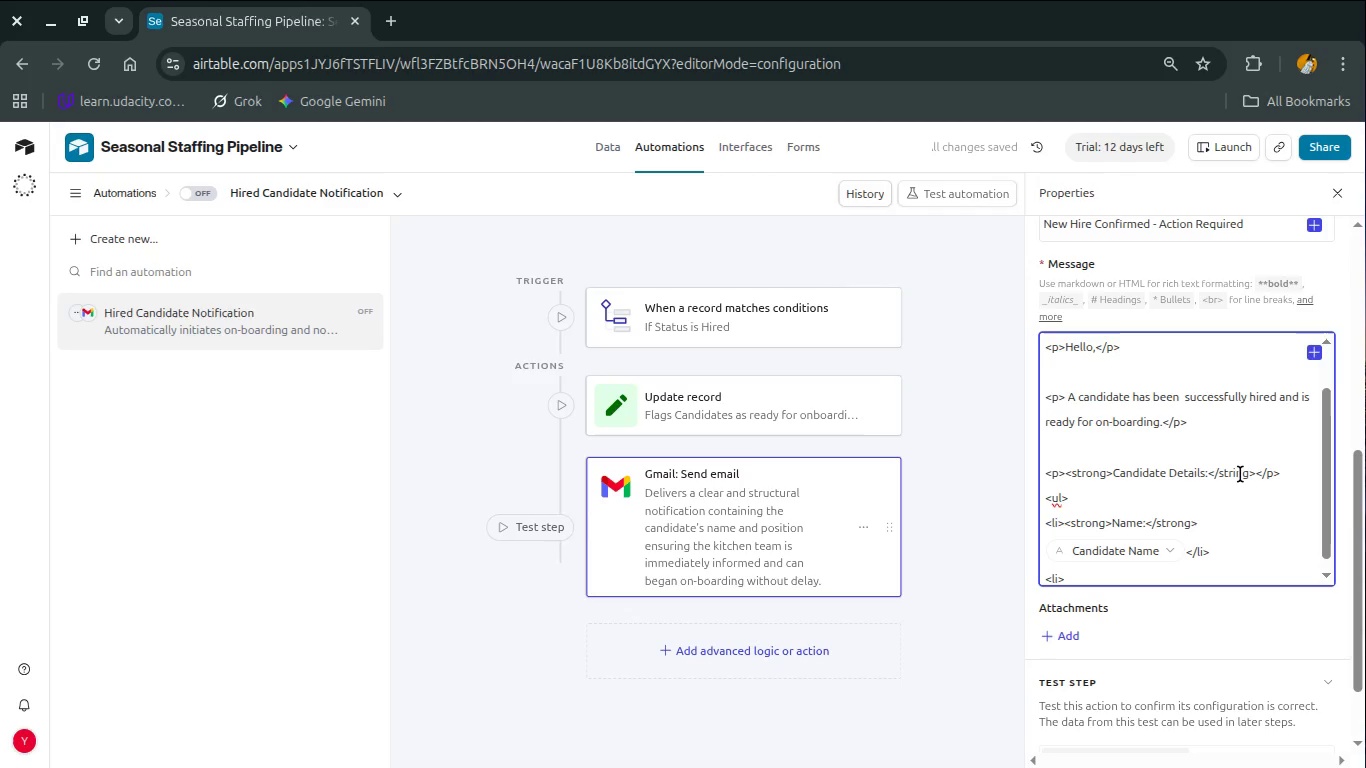 
key(Shift+Comma)
 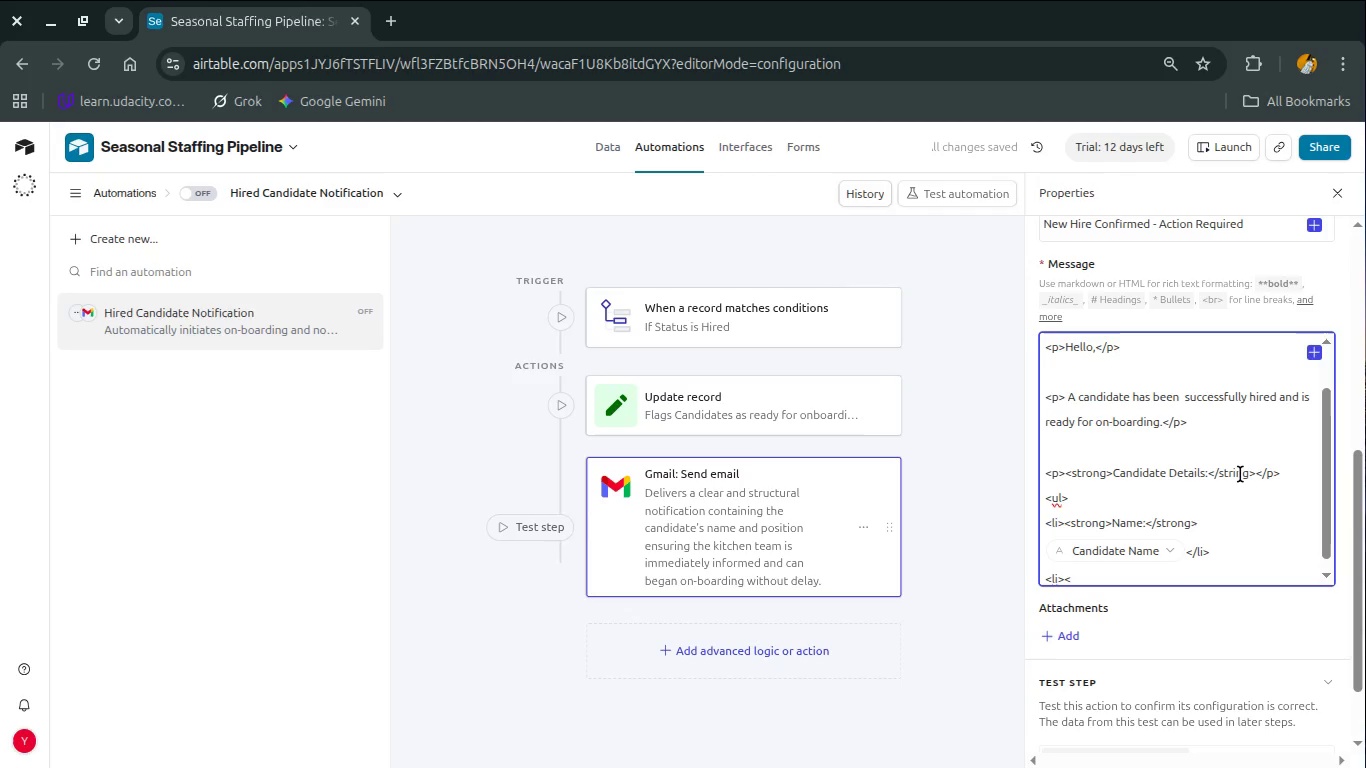 
wait(5.71)
 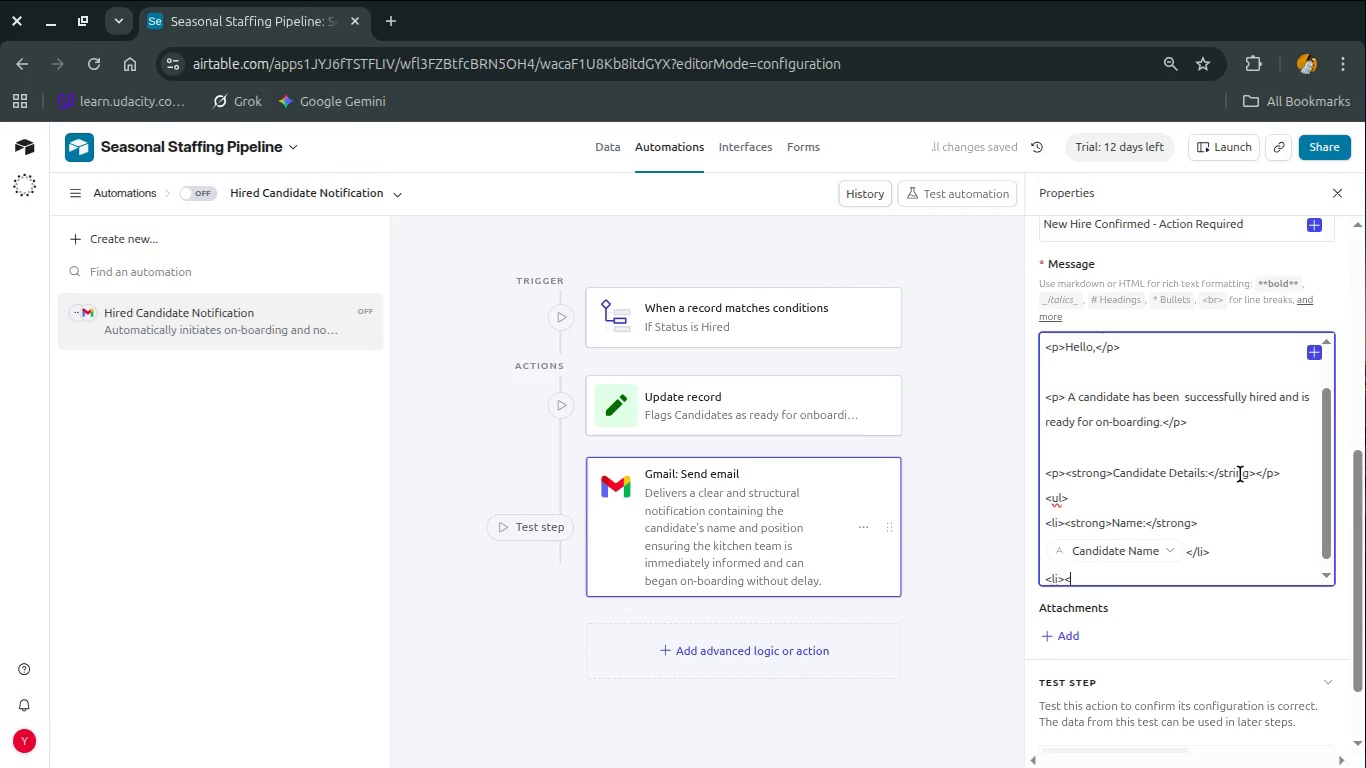 
type(strong> Position:</strong)
 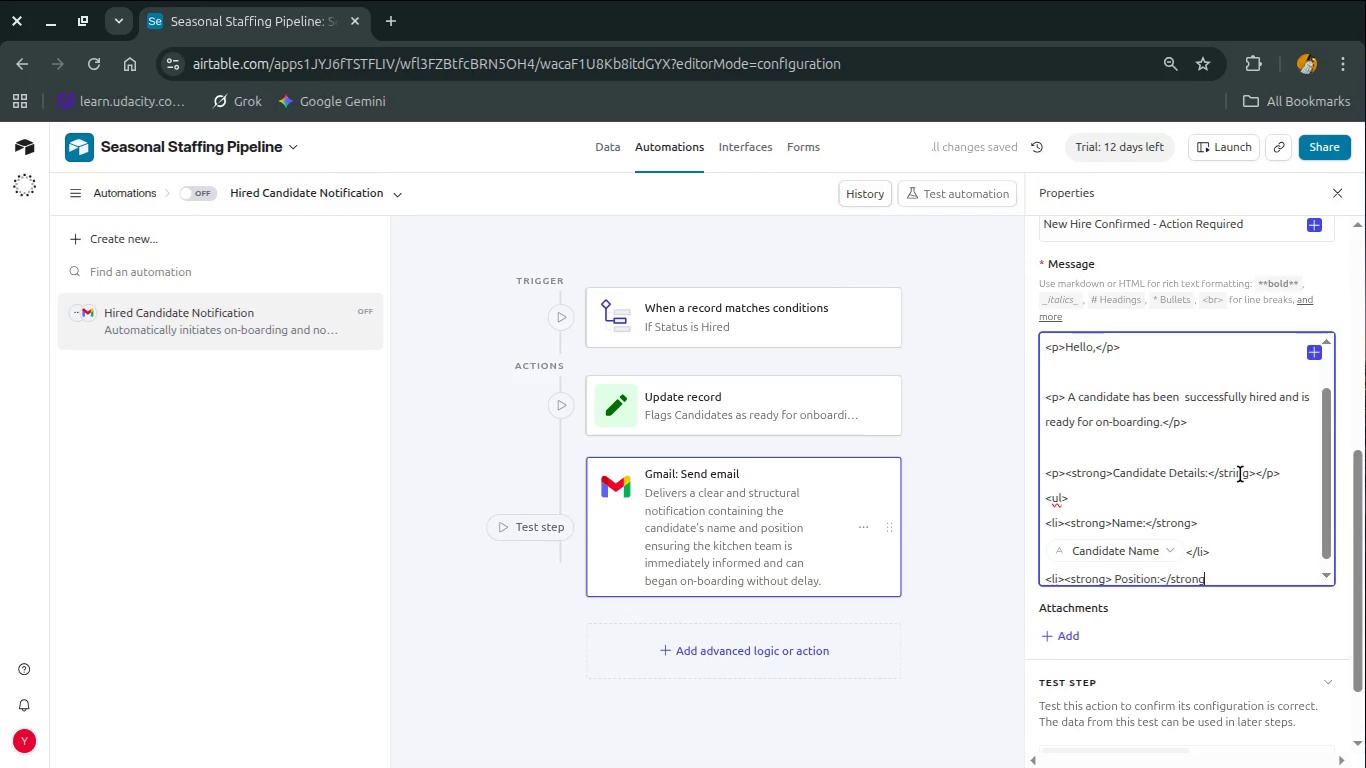 
wait(9.61)
 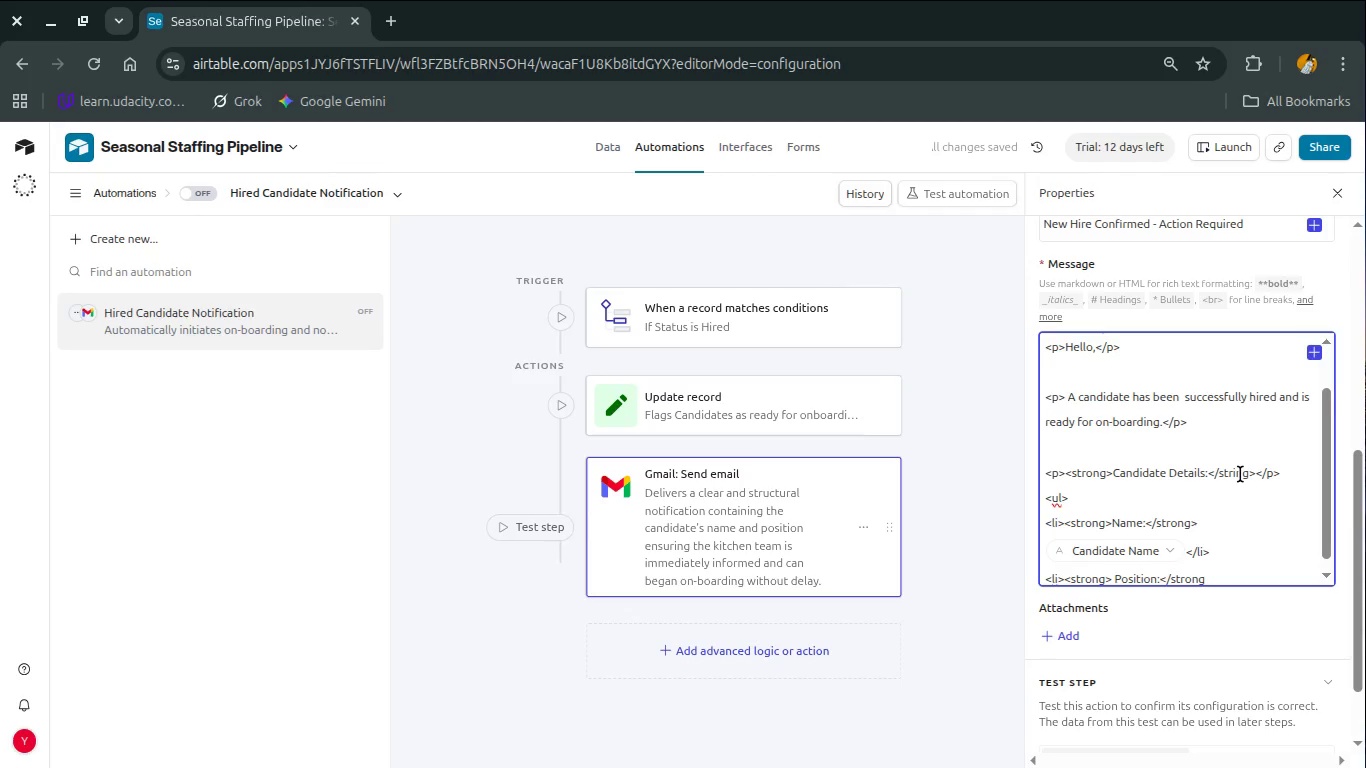 
key(Shift+ShiftRight)
 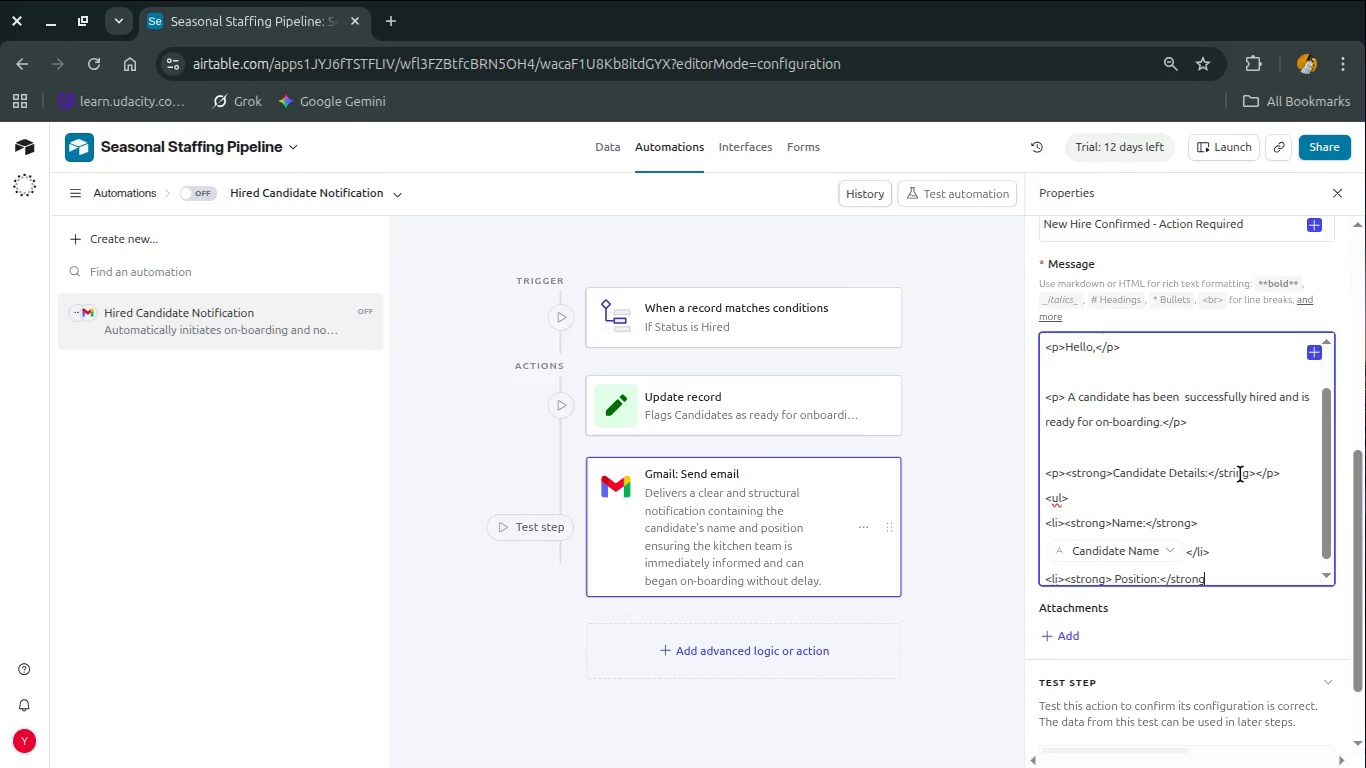 
key(Shift+Period)
 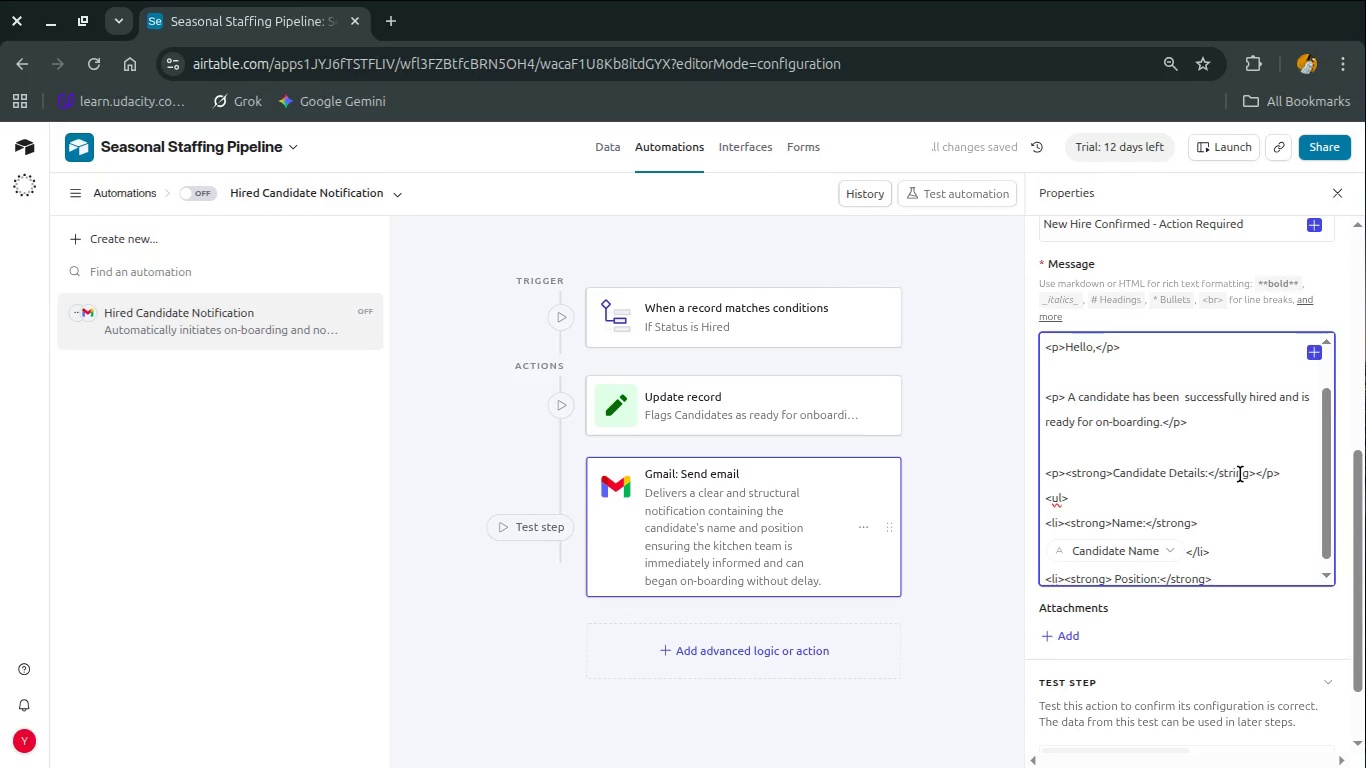 
type({pos)
 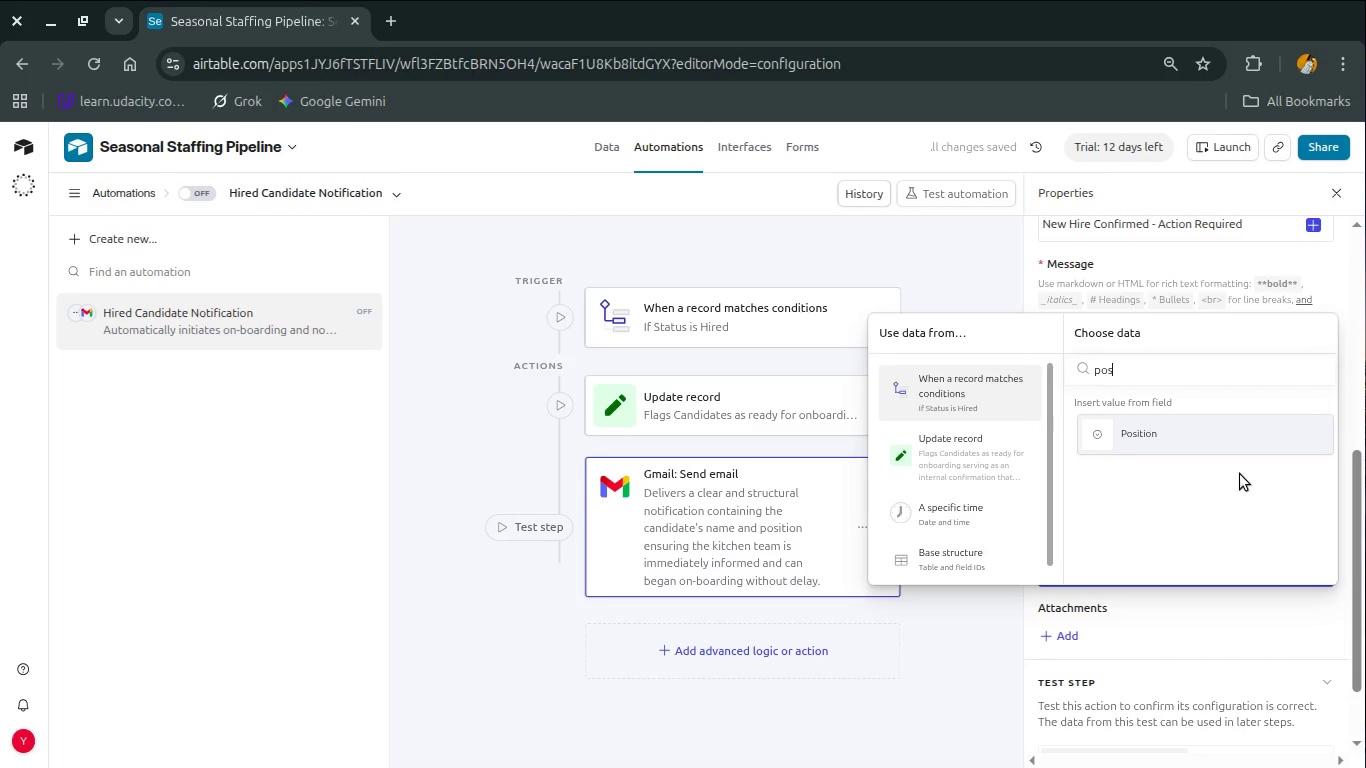 
key(Enter)
 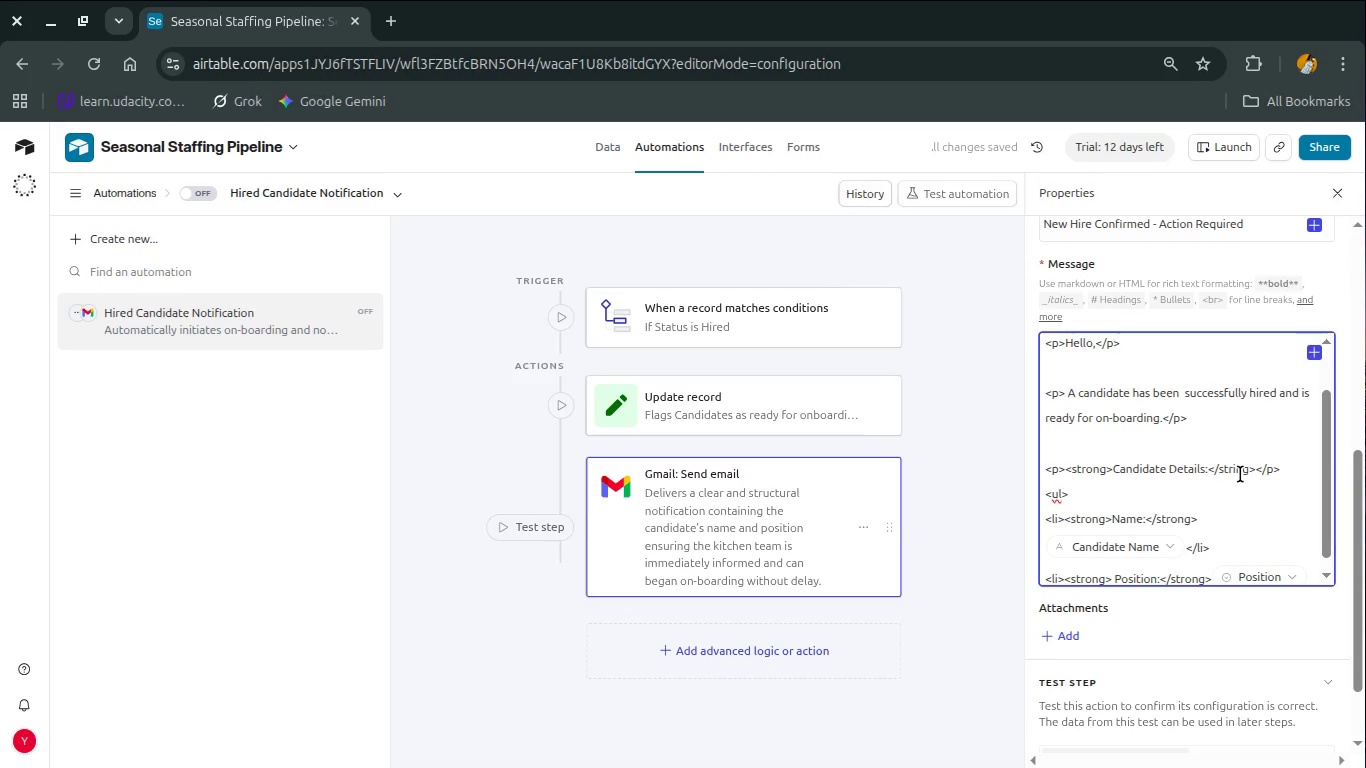 
wait(6.63)
 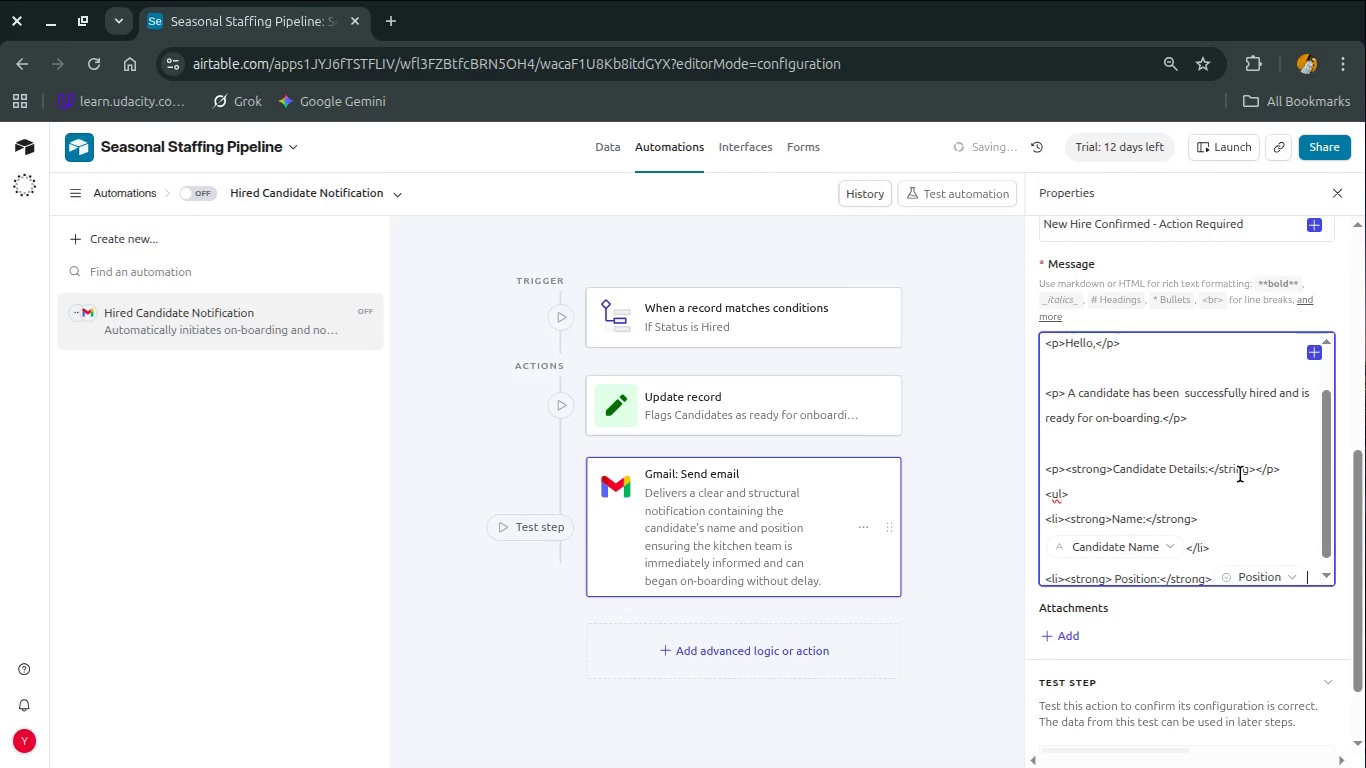 
type(</strong>)
 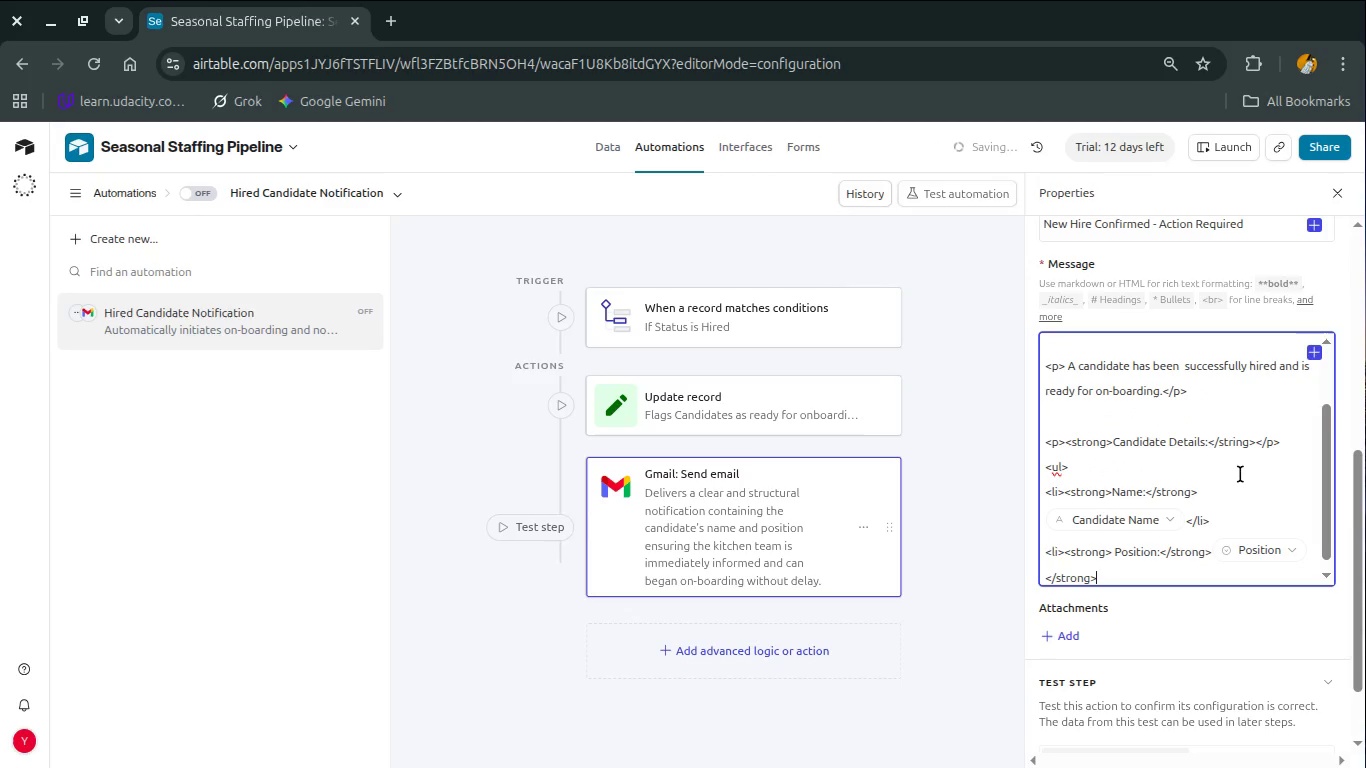 
wait(6.18)
 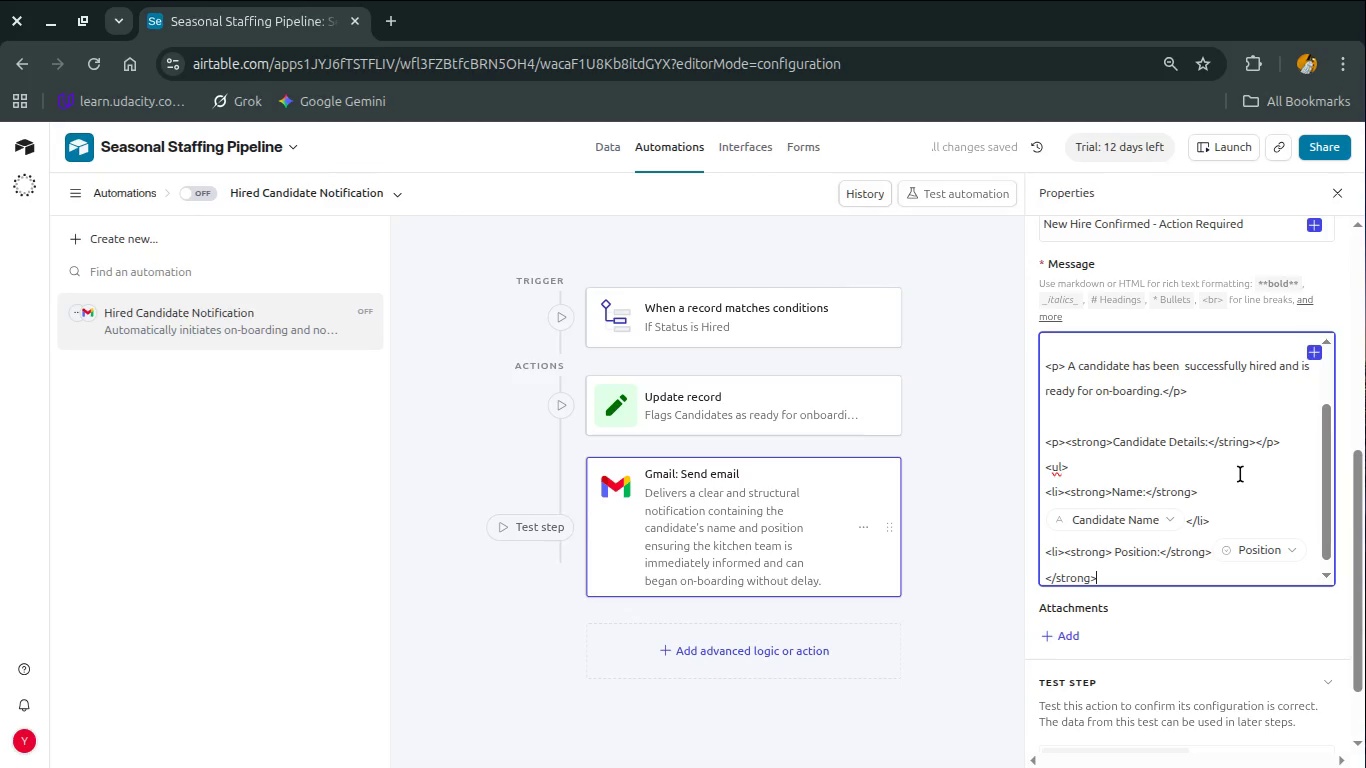 
type(<li>)
 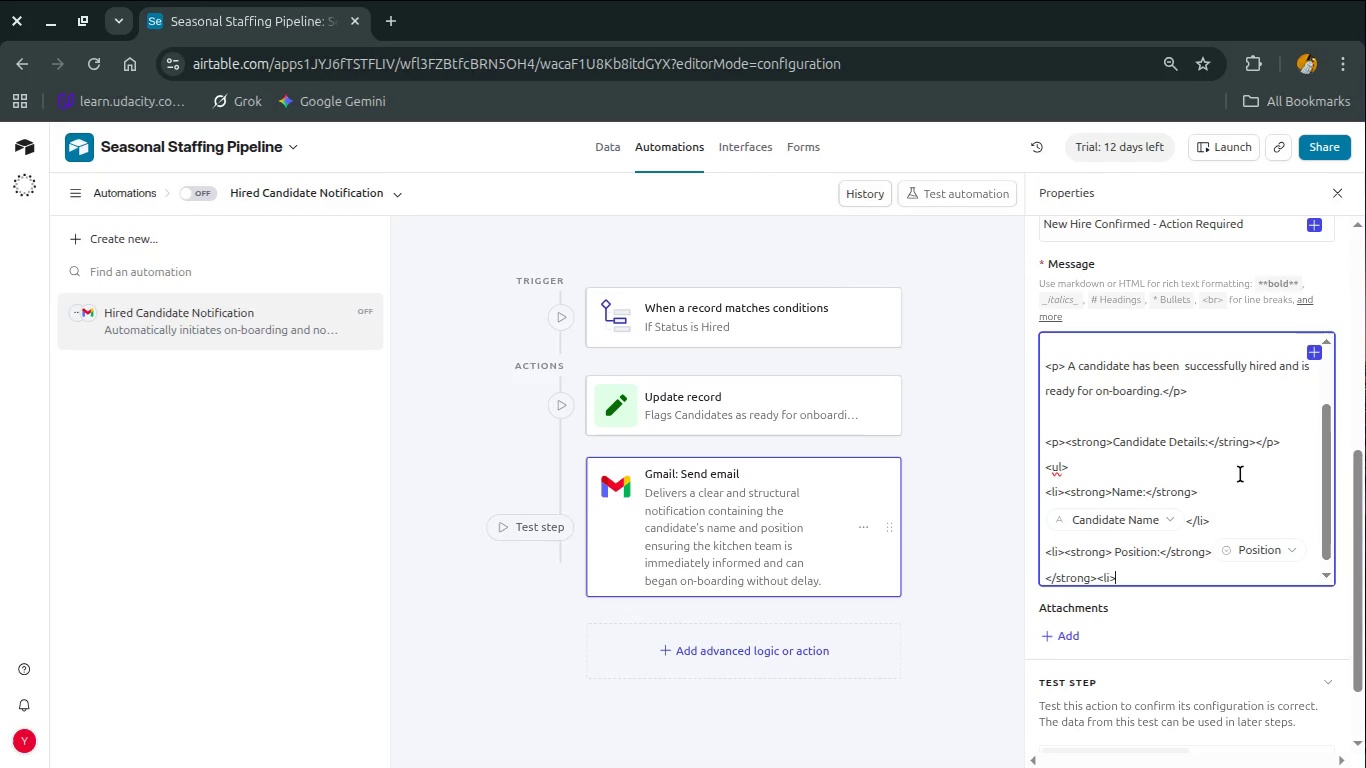 
wait(13.41)
 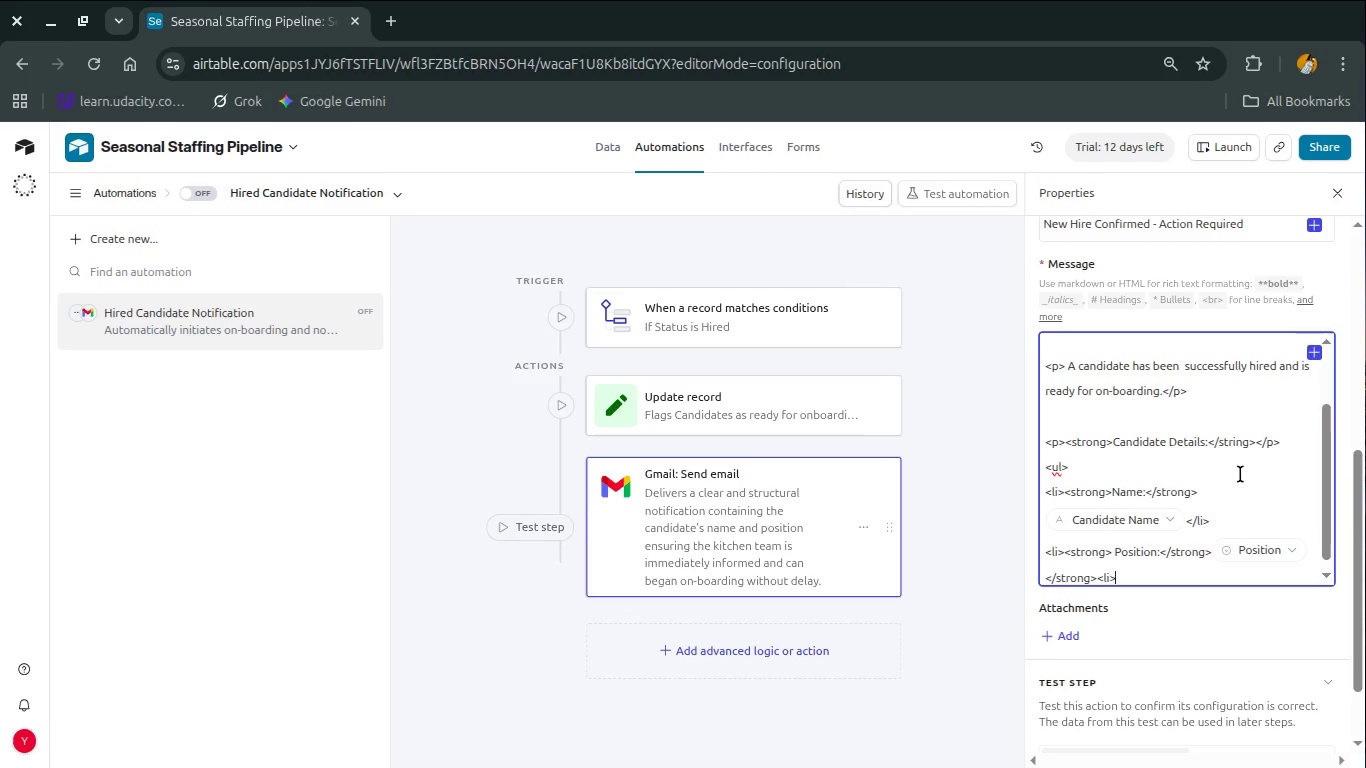 
scroll: coordinate [1240, 474], scroll_direction: down, amount: 4.0
 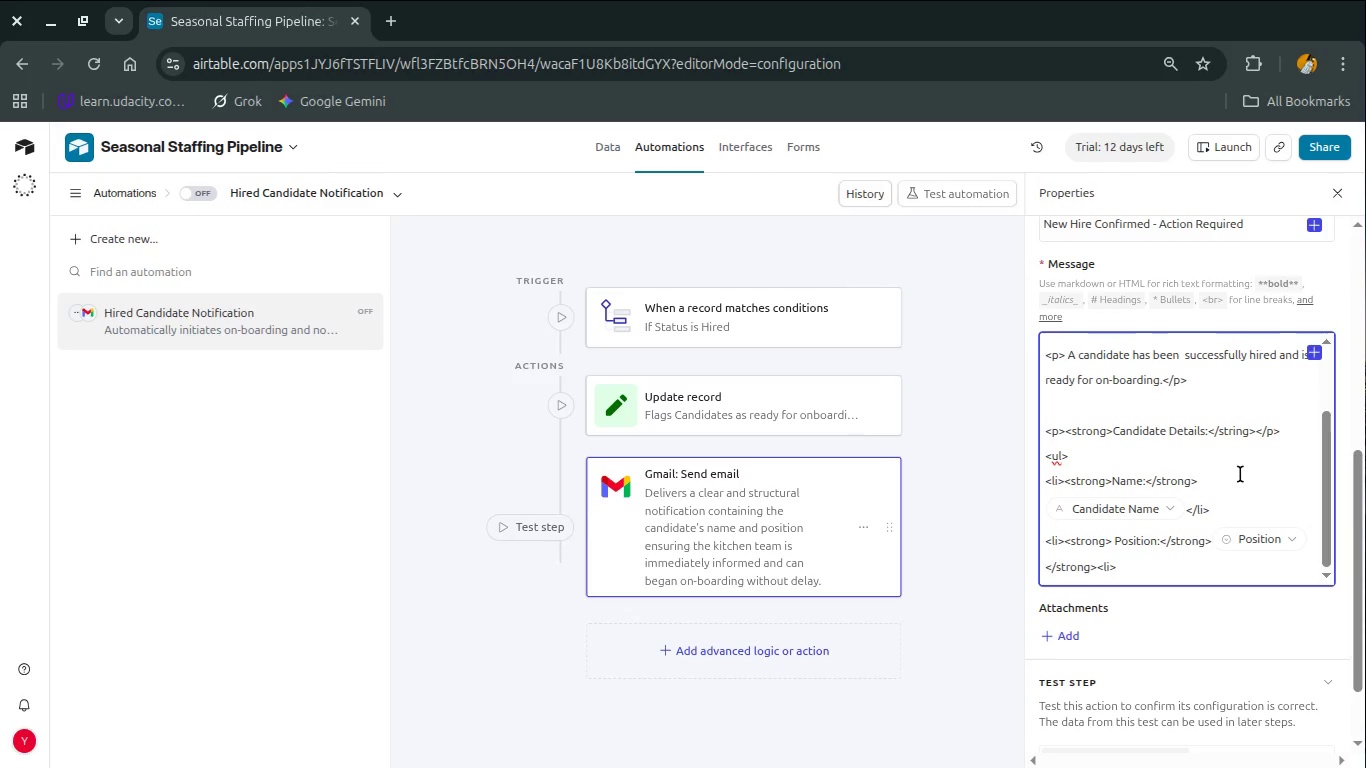 
wait(6.28)
 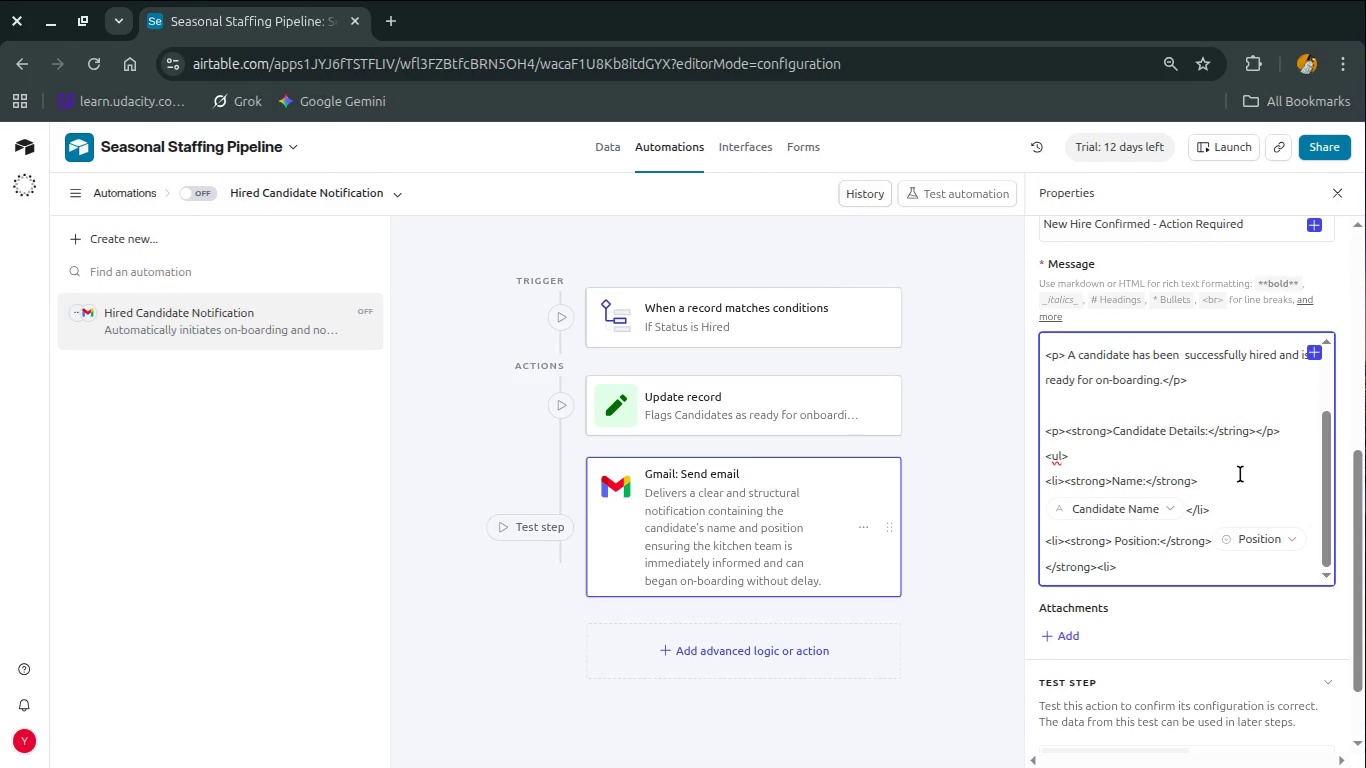 
key(Enter)
 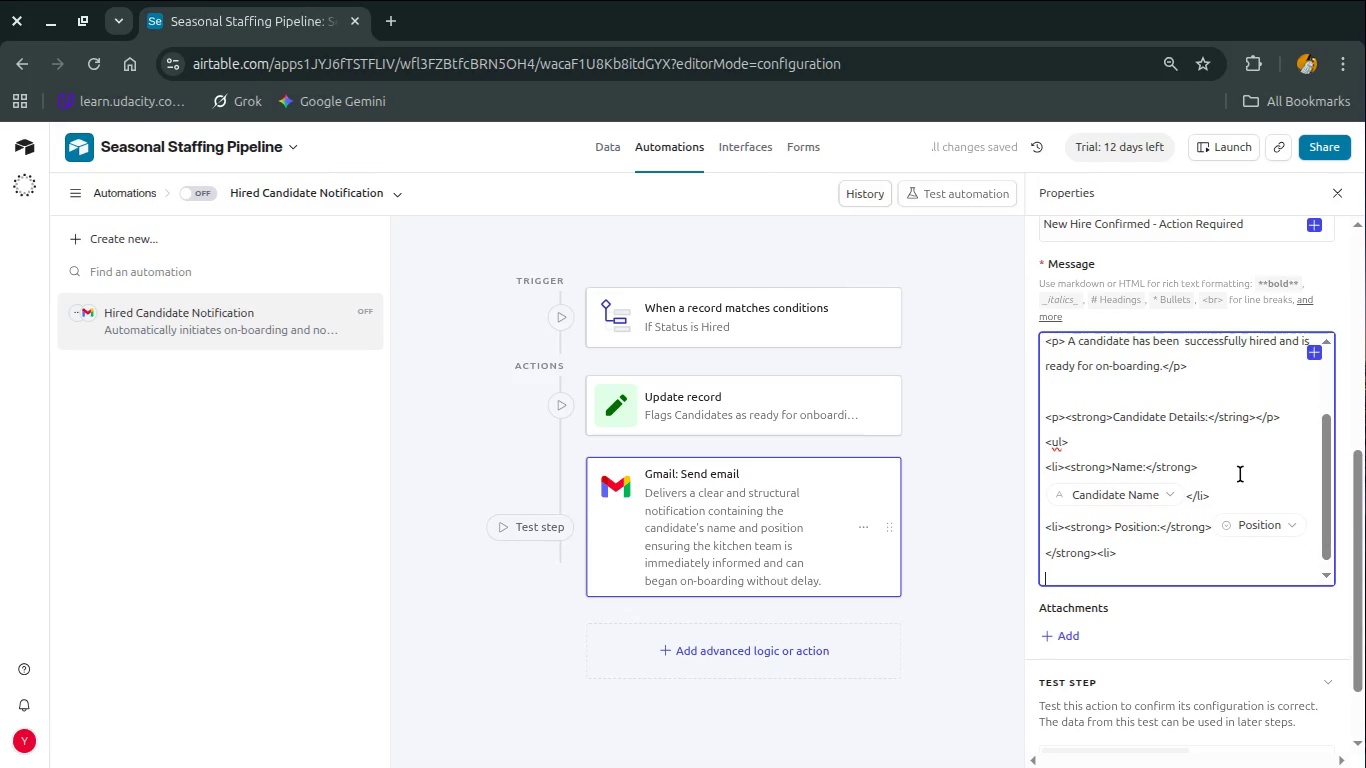 
type(</ul>)
 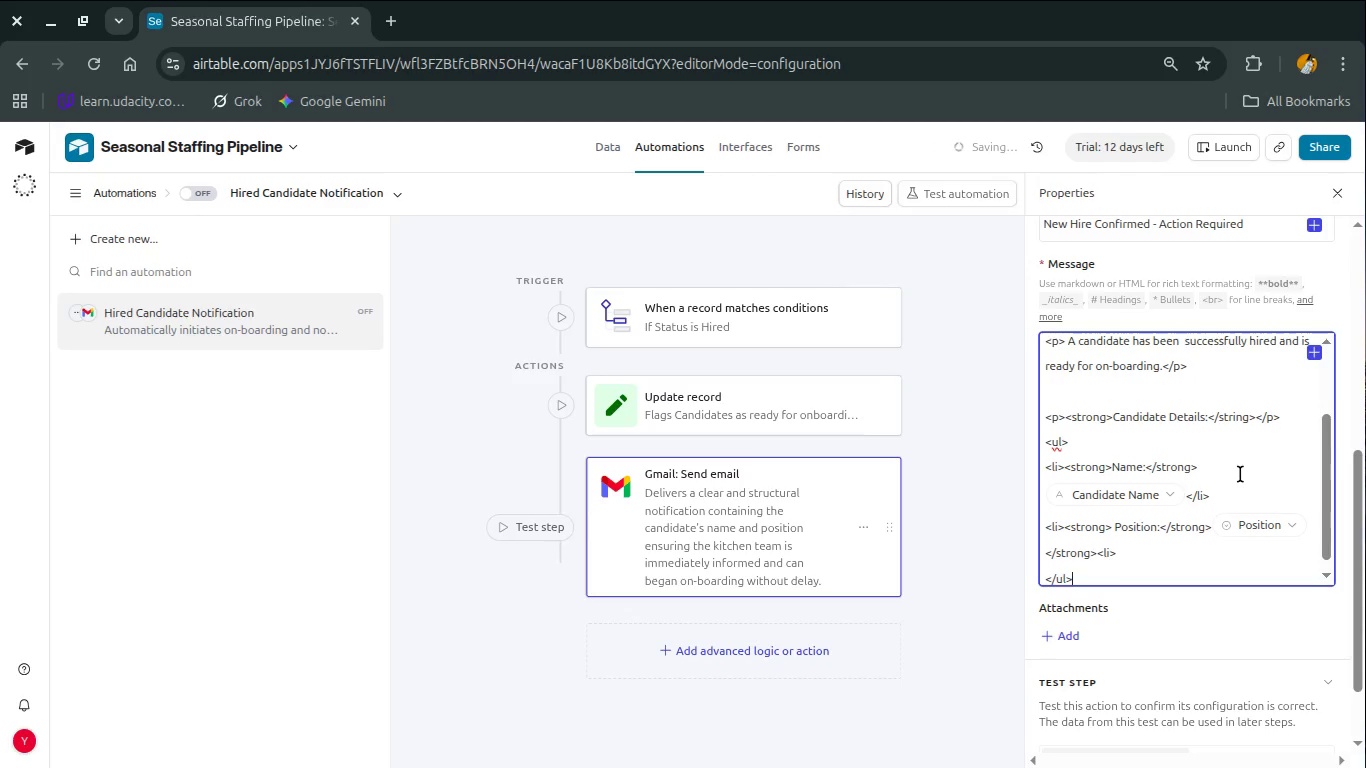 
key(Enter)
 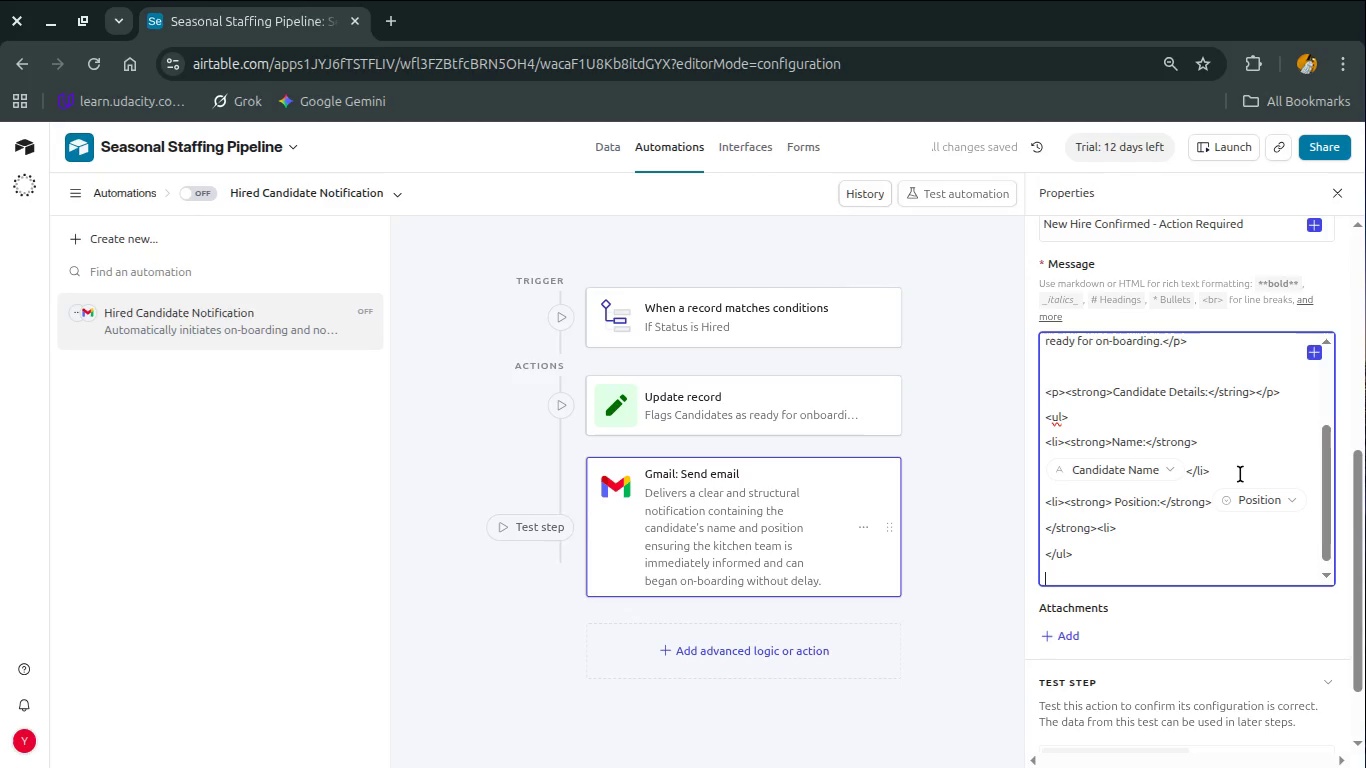 
wait(5.78)
 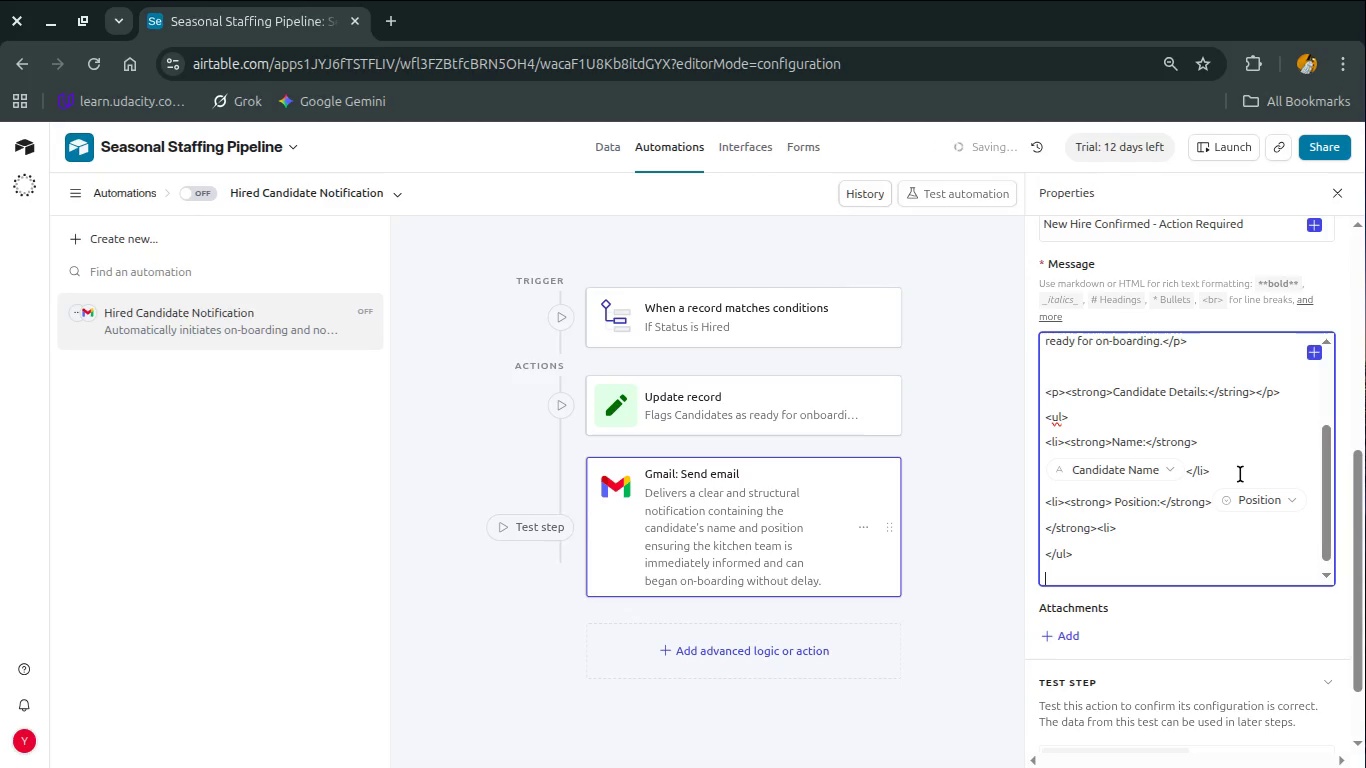 
type(<p>The onboarding processing )
 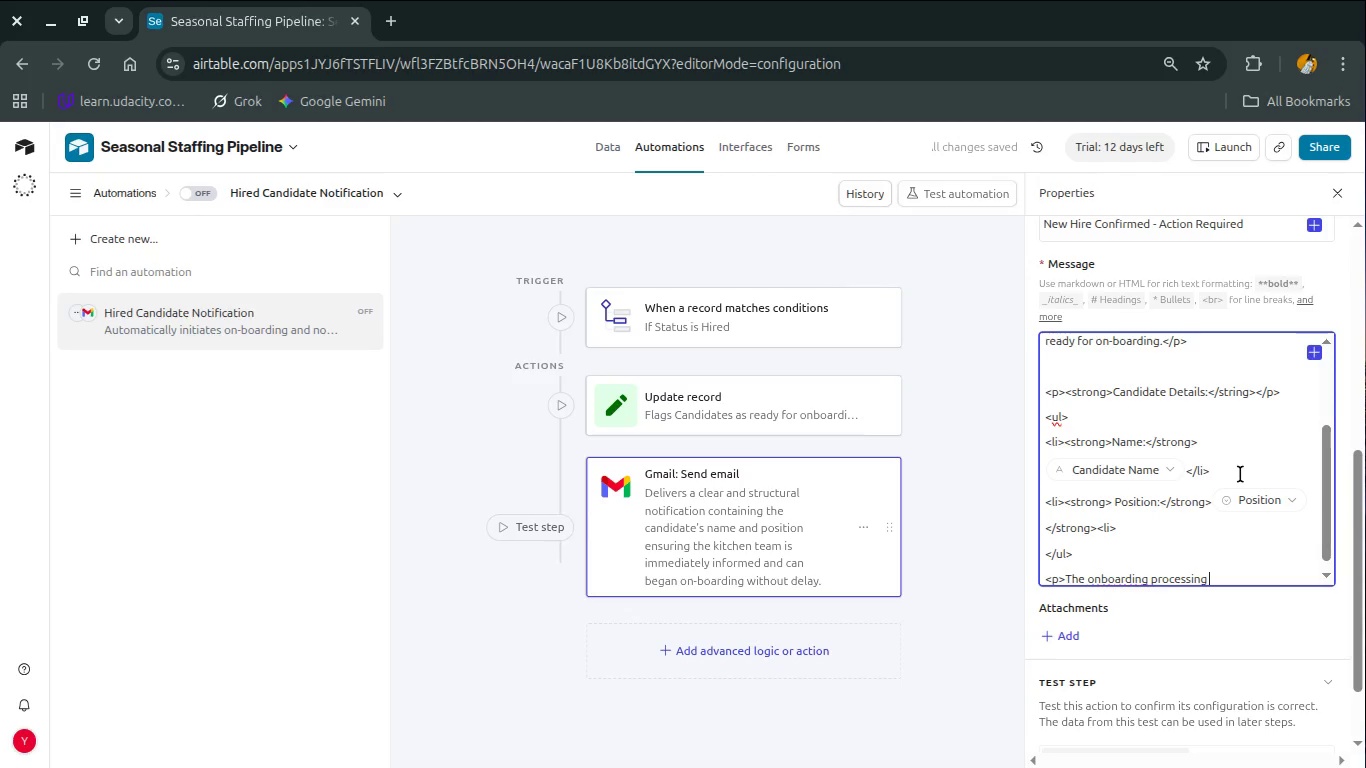 
key(Backspace)
key(Backspace)
key(Backspace)
key(Backspace)
type( has b)
 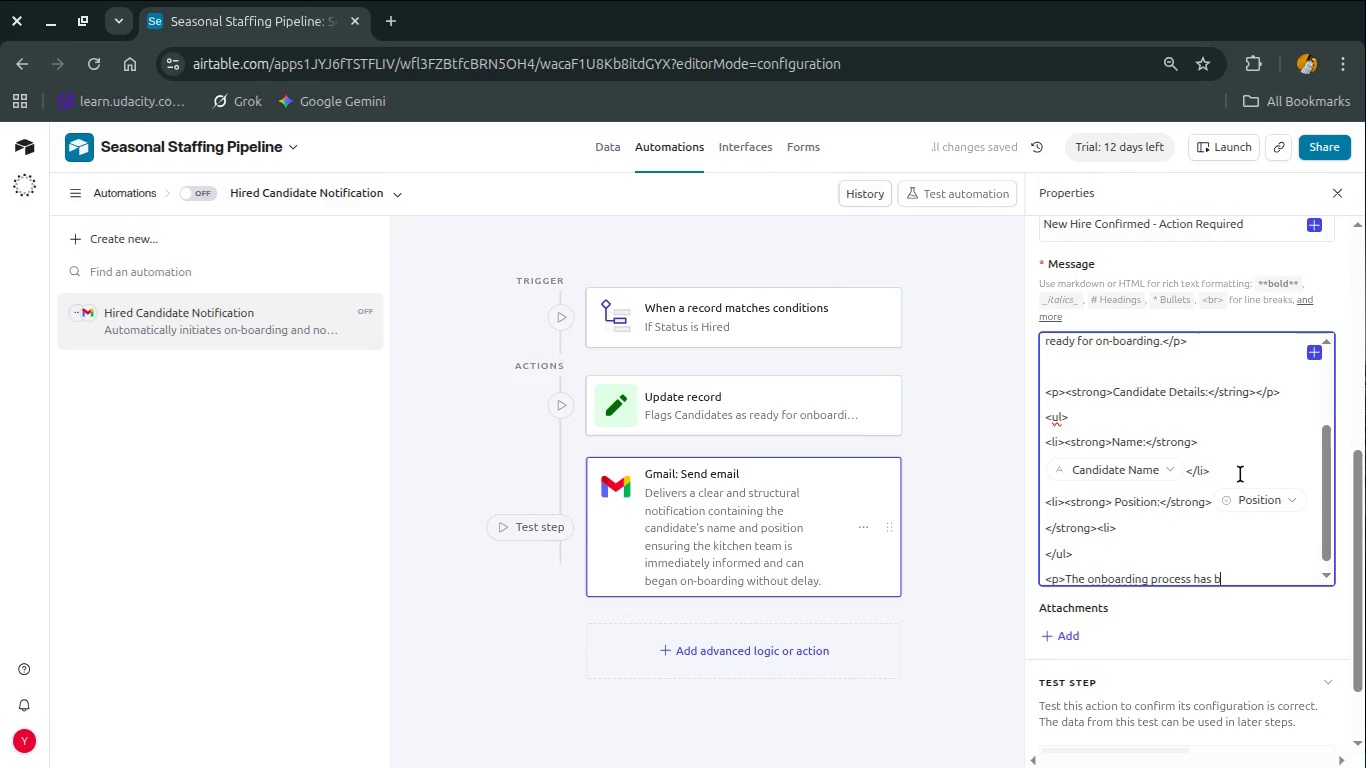 
type(een initiated )
key(Backspace)
type(. Please pro)
 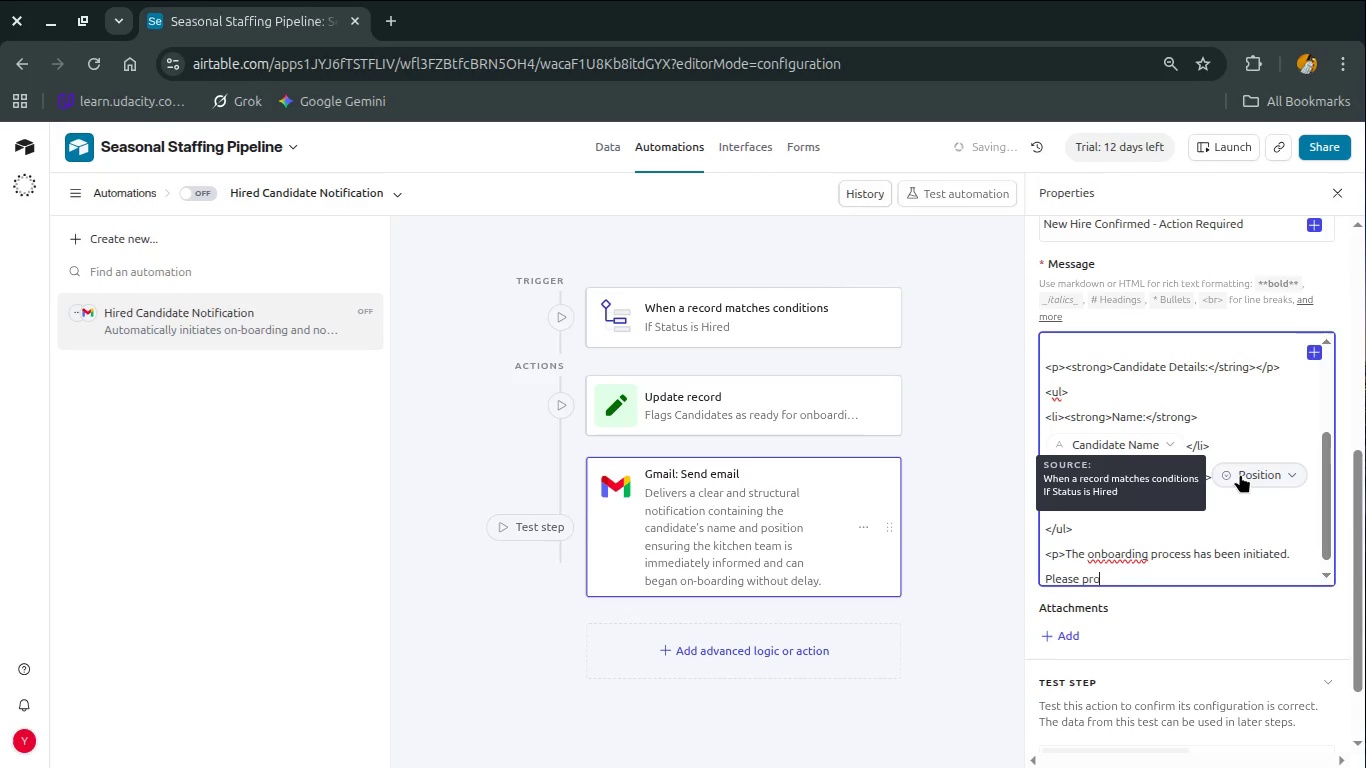 
type(ceed with the necessary )
 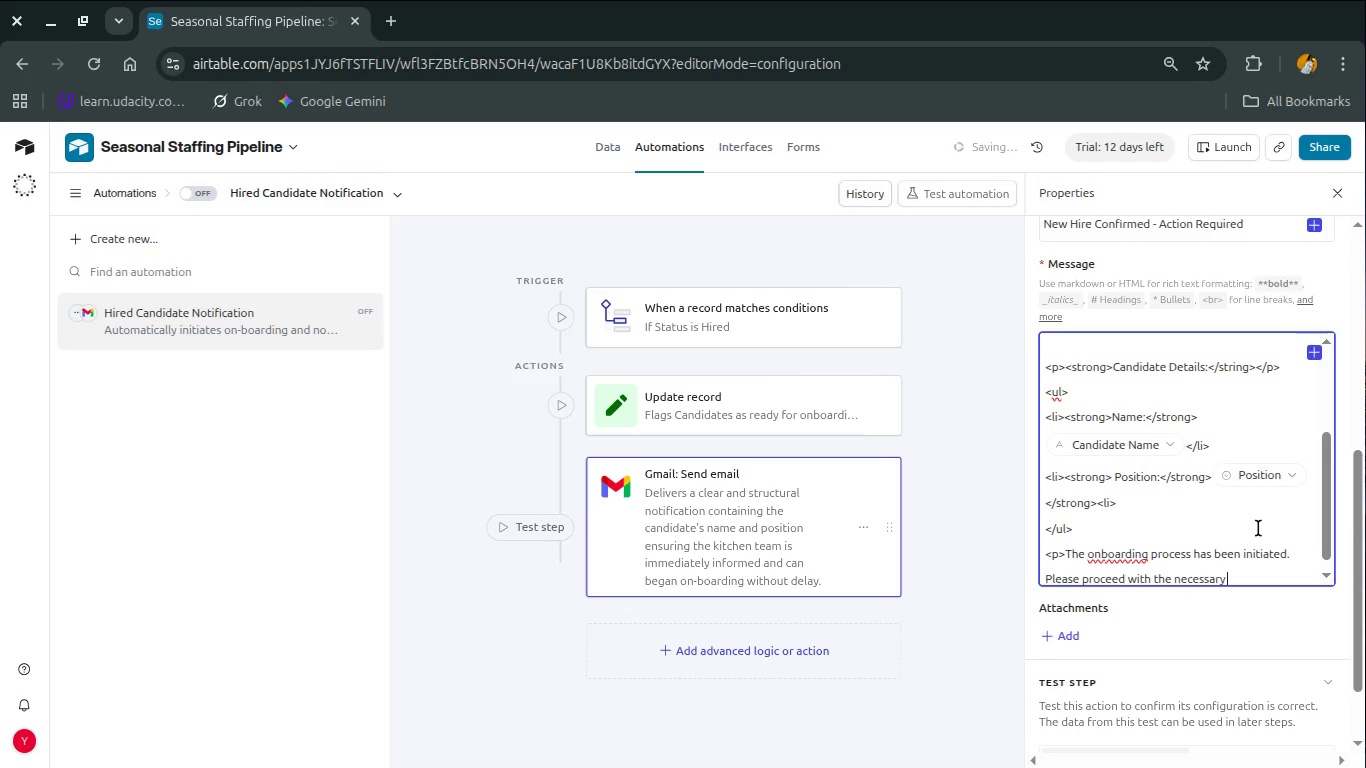 
type(ne)
 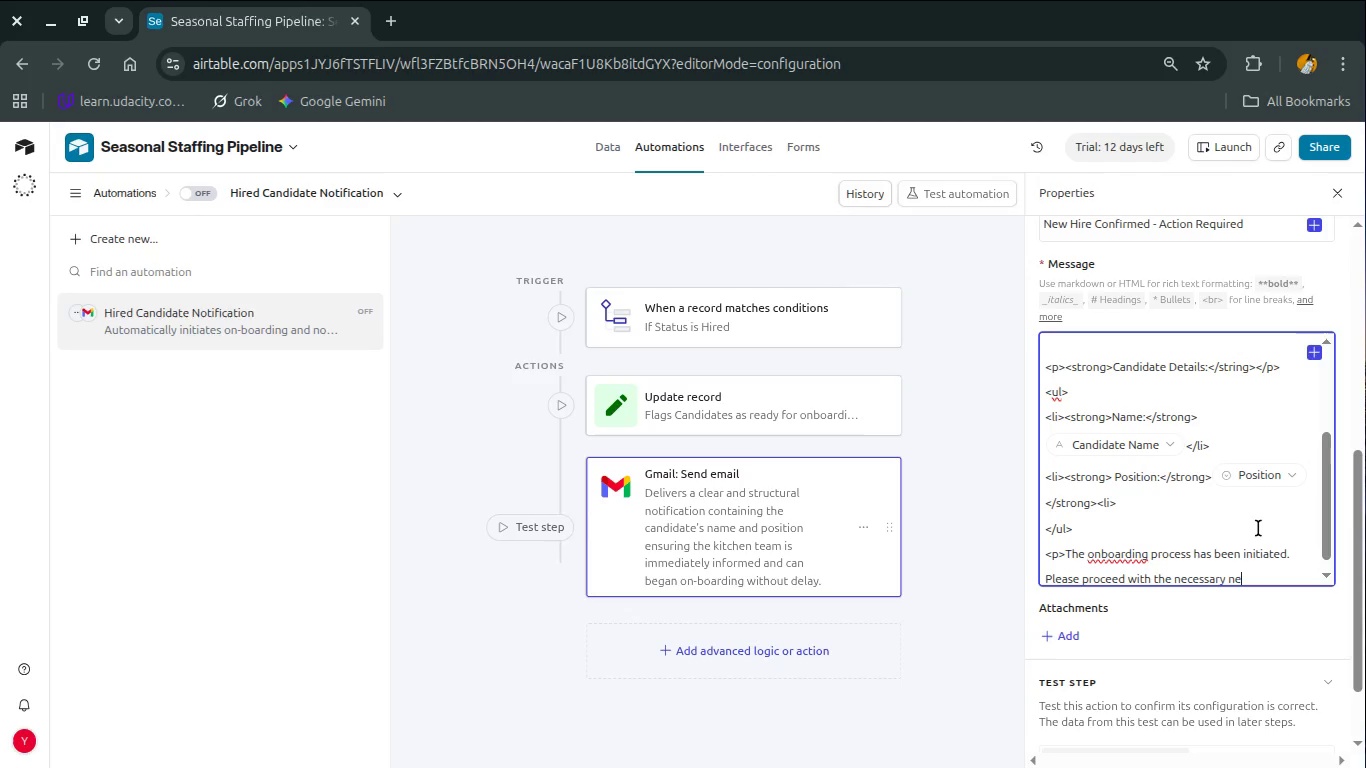 
wait(12.36)
 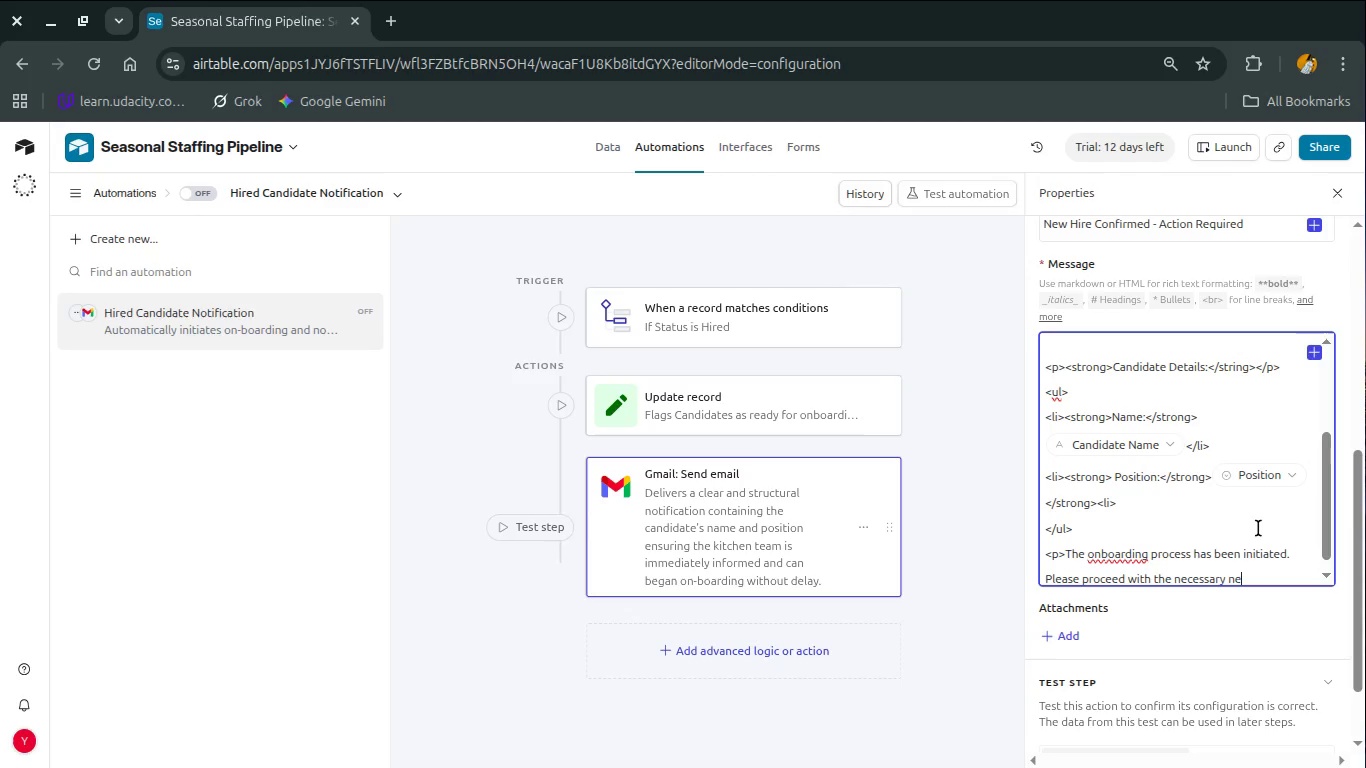 
left_click([1102, 558])
 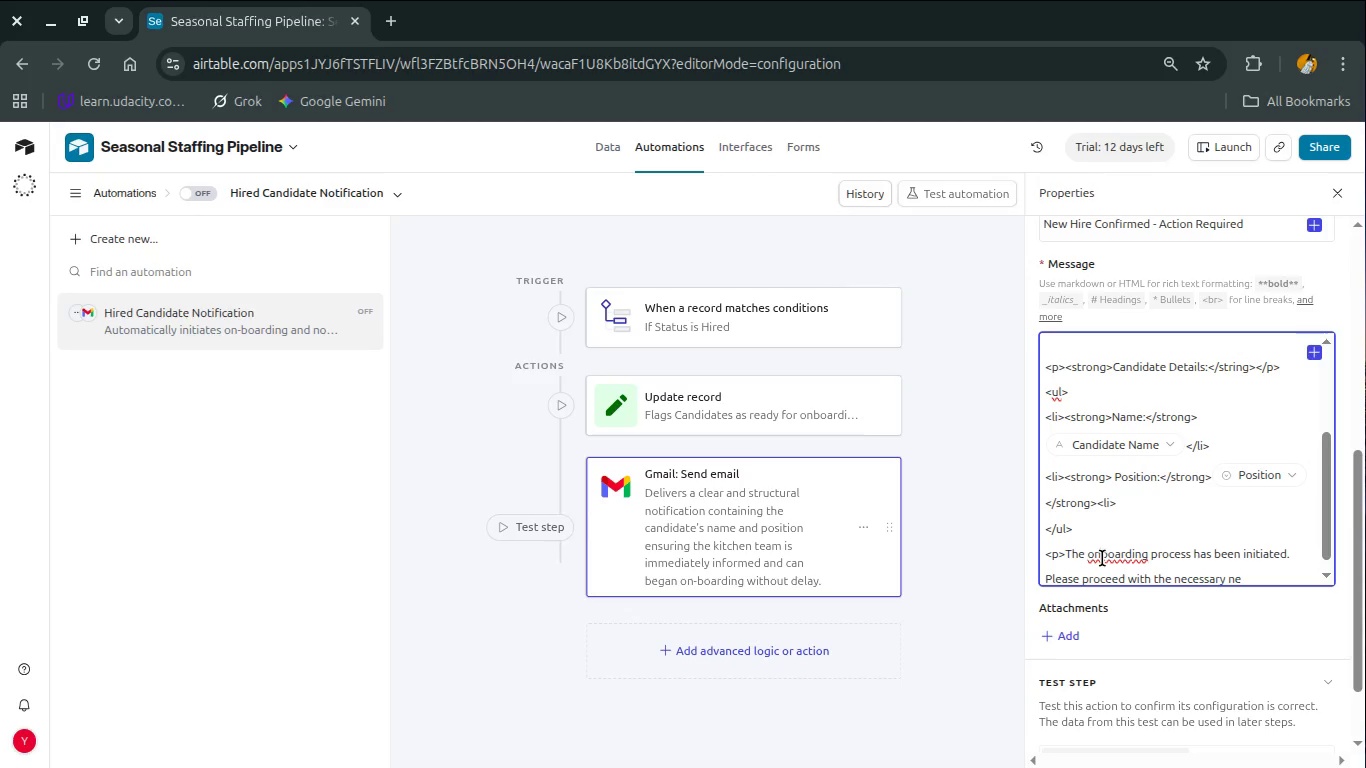 
key(Minus)
 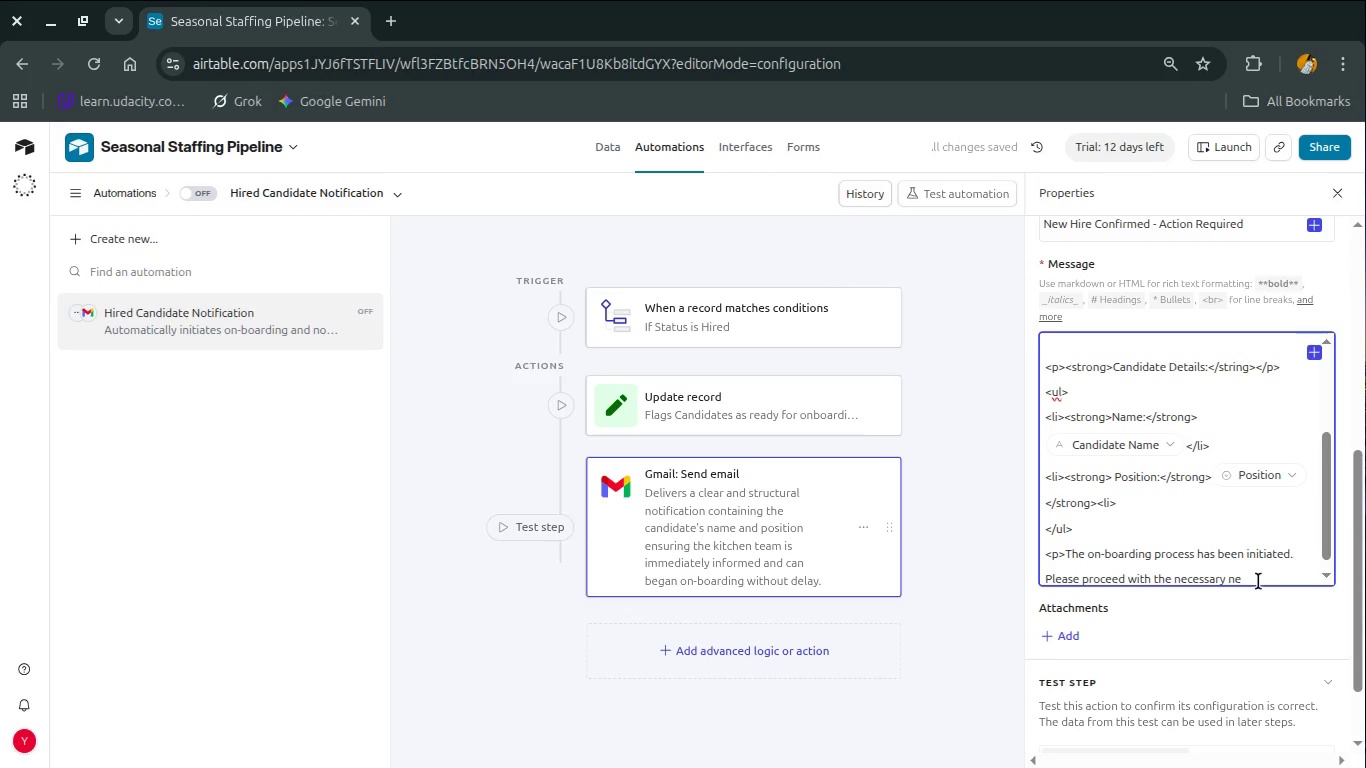 
left_click([1260, 577])
 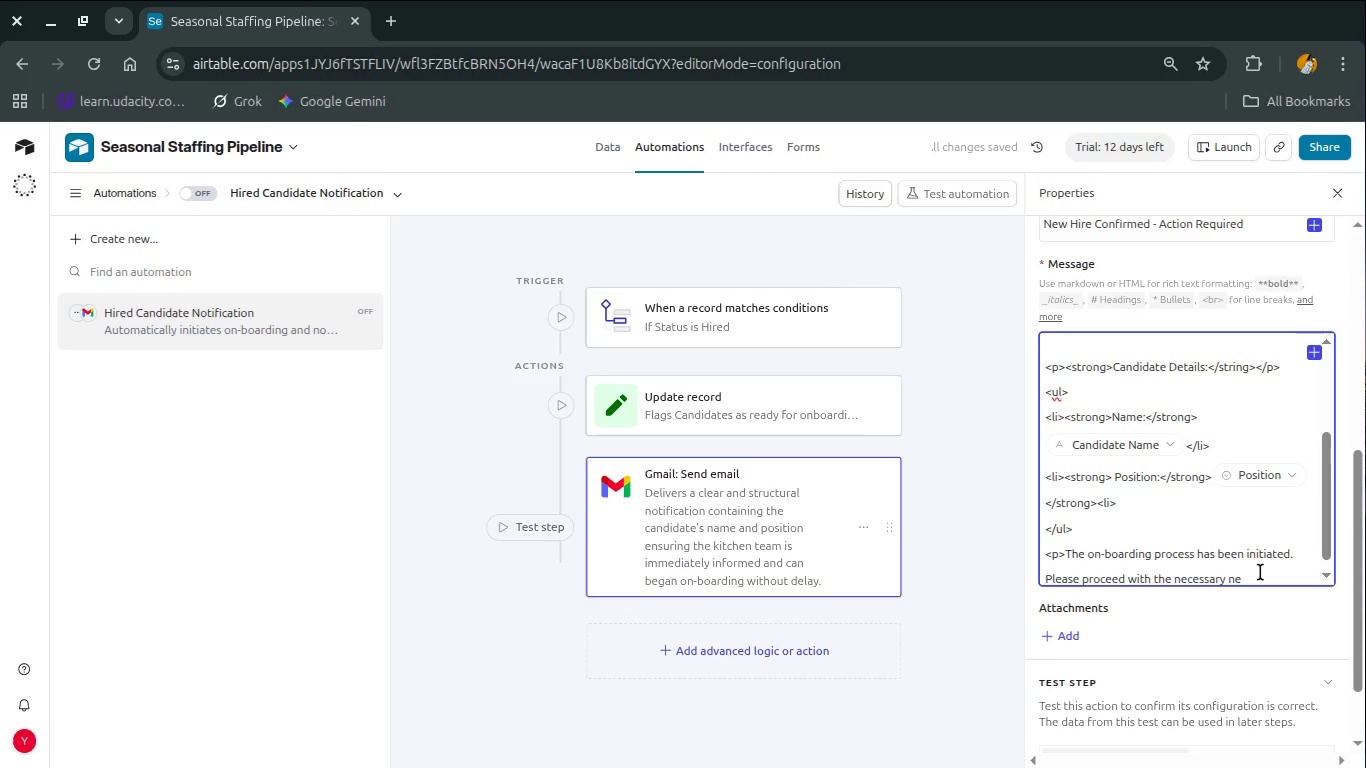 
scroll: coordinate [1260, 572], scroll_direction: down, amount: 3.0
 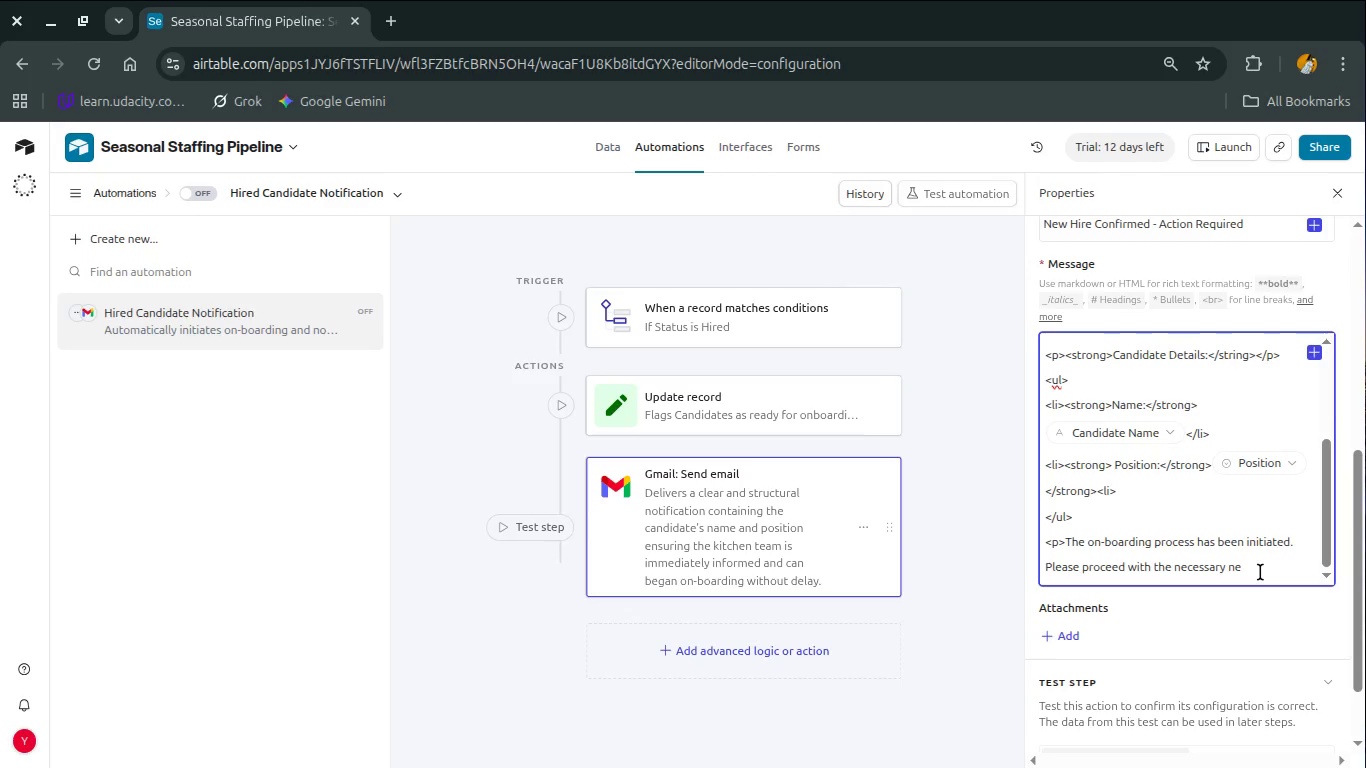 
wait(5.05)
 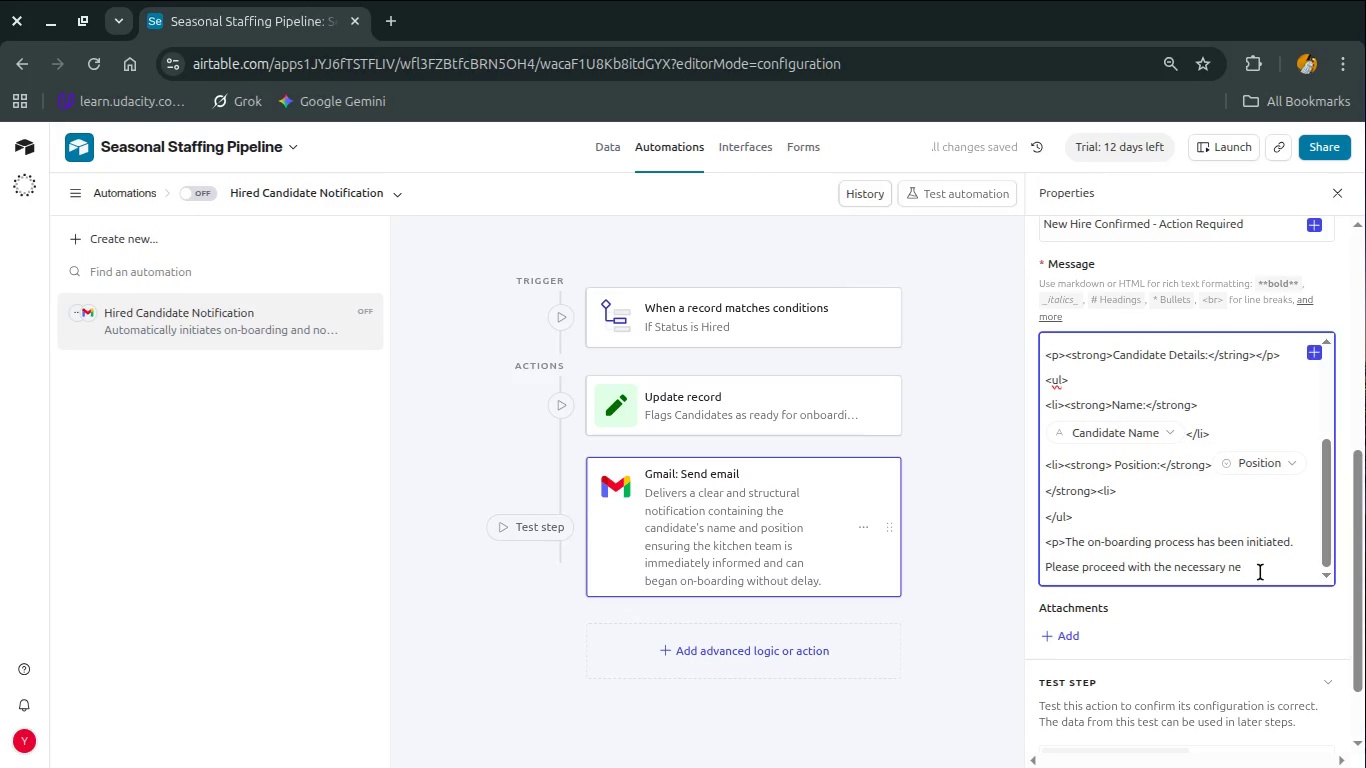 
type(xt )
 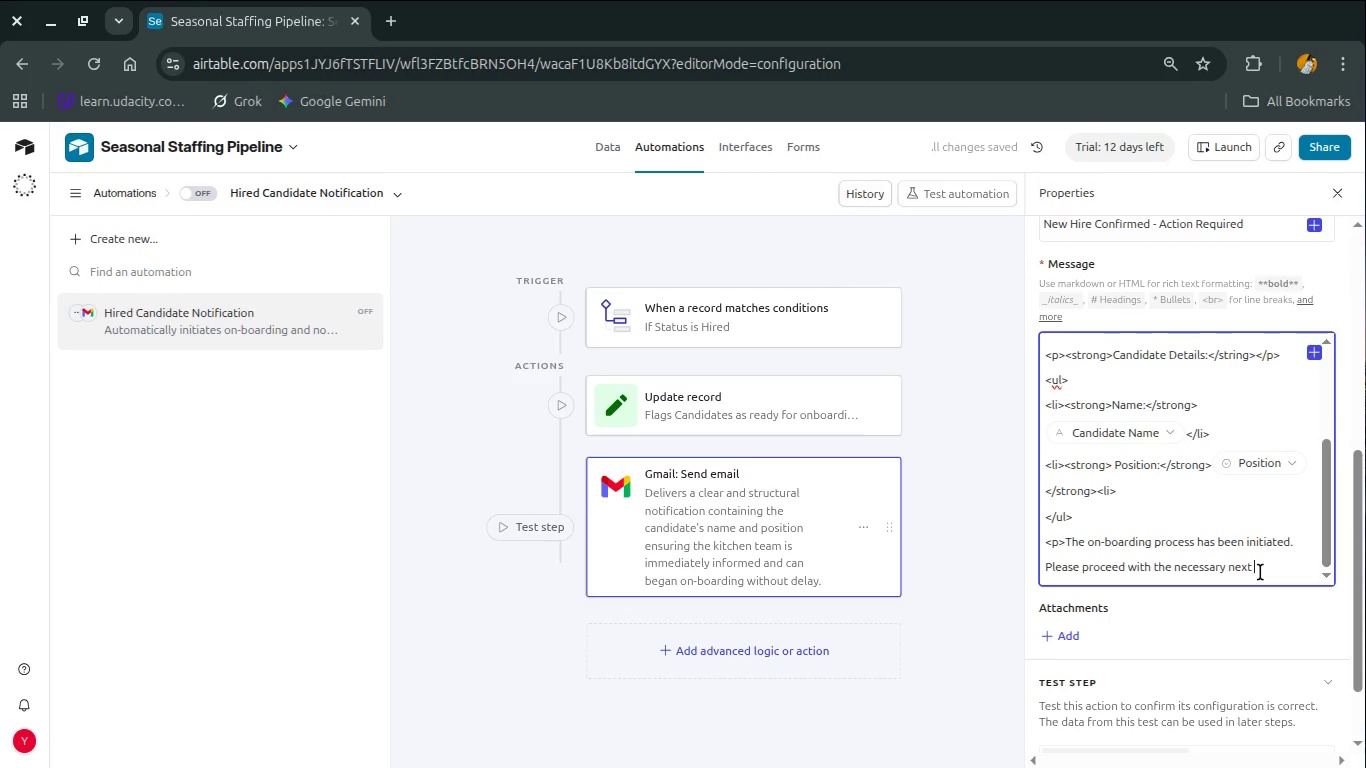 
wait(5.22)
 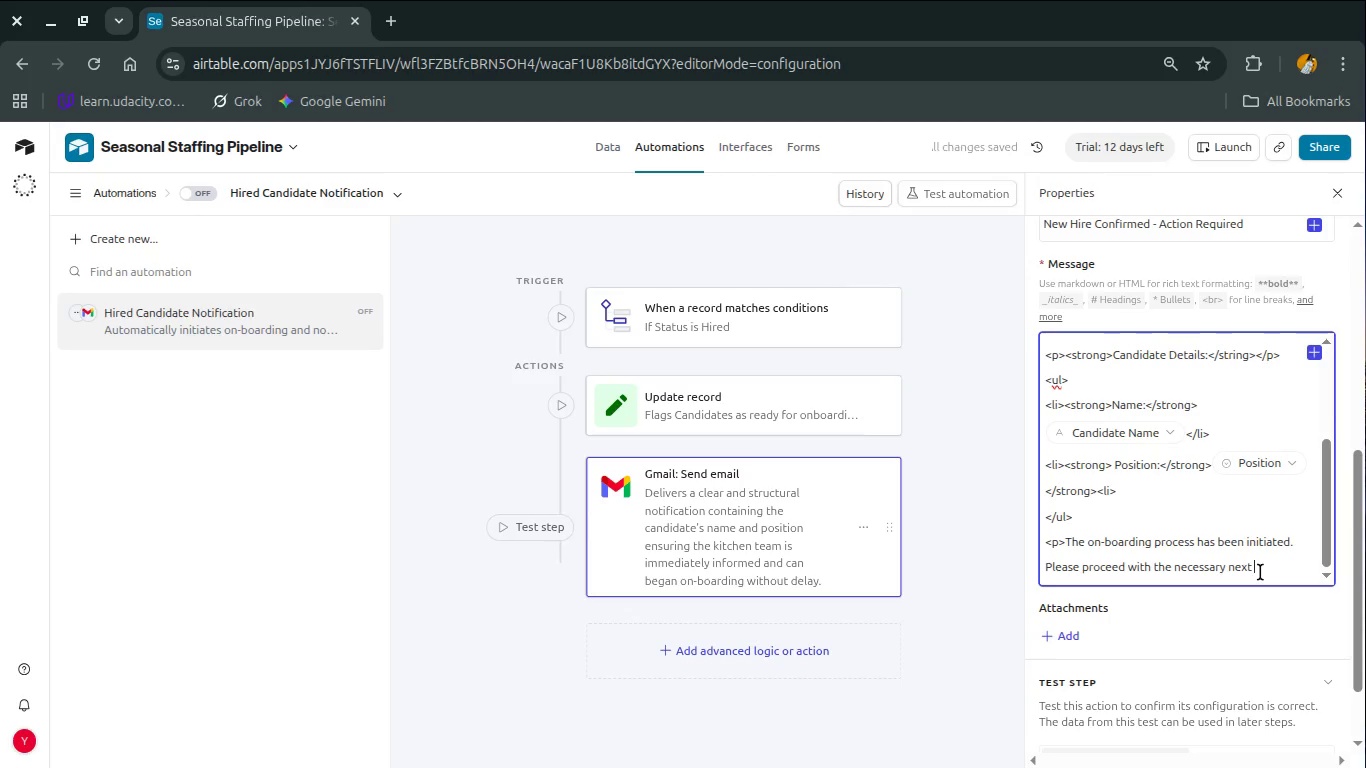 
type(steps to integrate the ew team )
 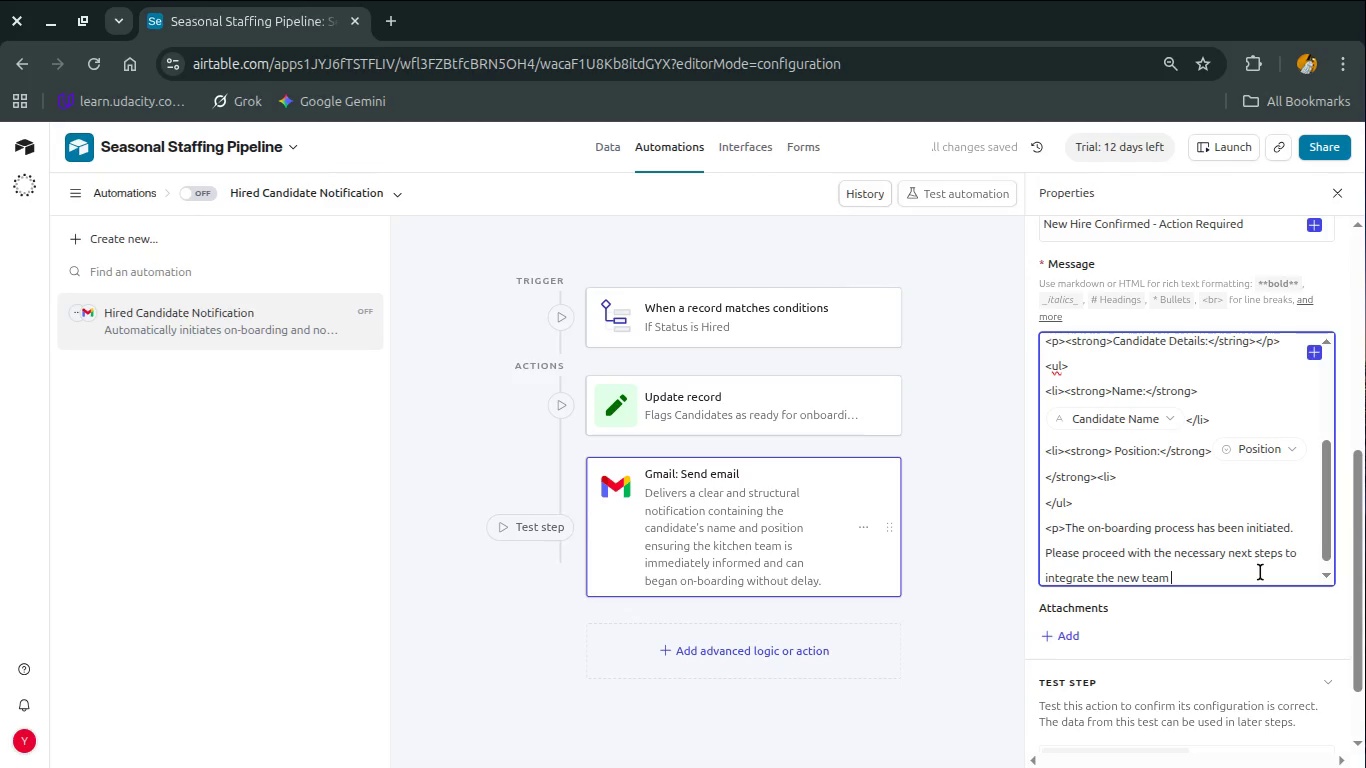 
wait(5.03)
 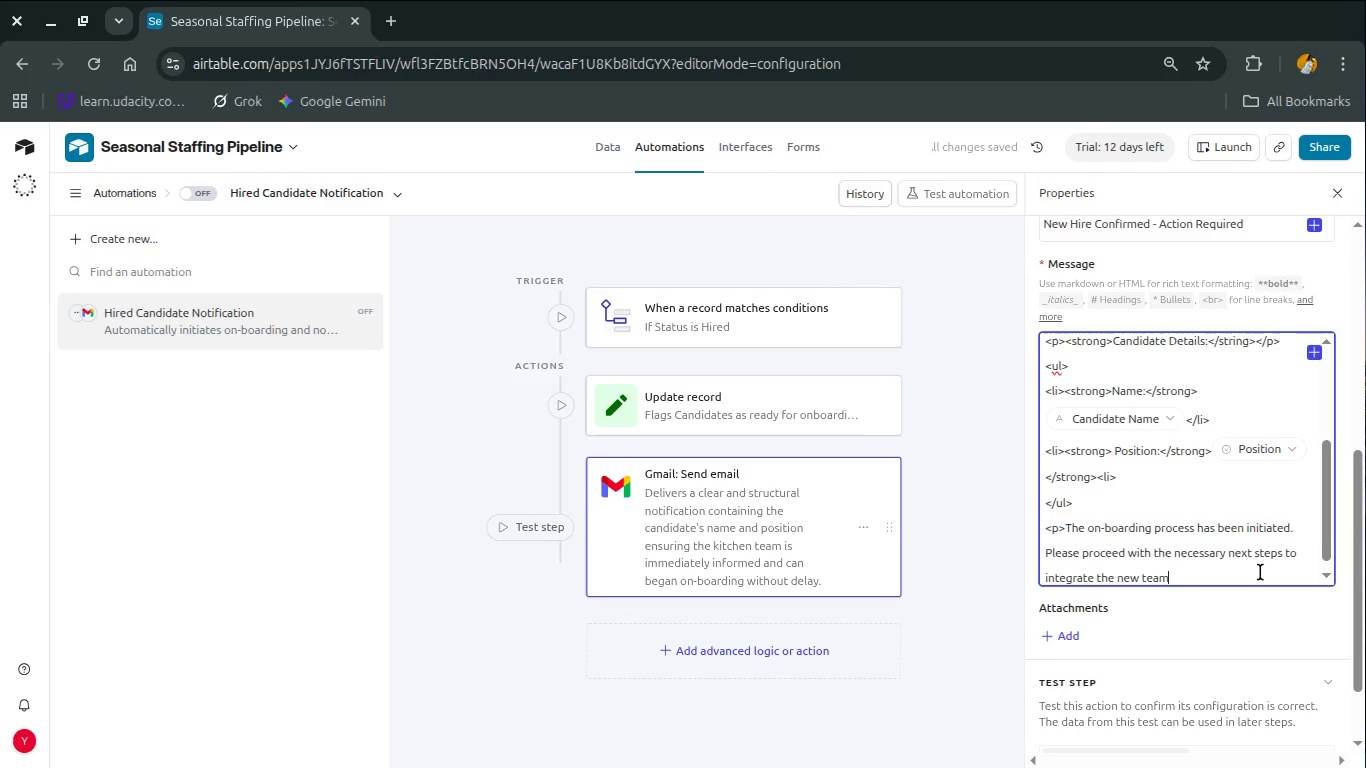 
type(memeber)
key(Backspace)
key(Backspace)
key(Backspace)
key(Backspace)
type(ber ,</p>)
 